 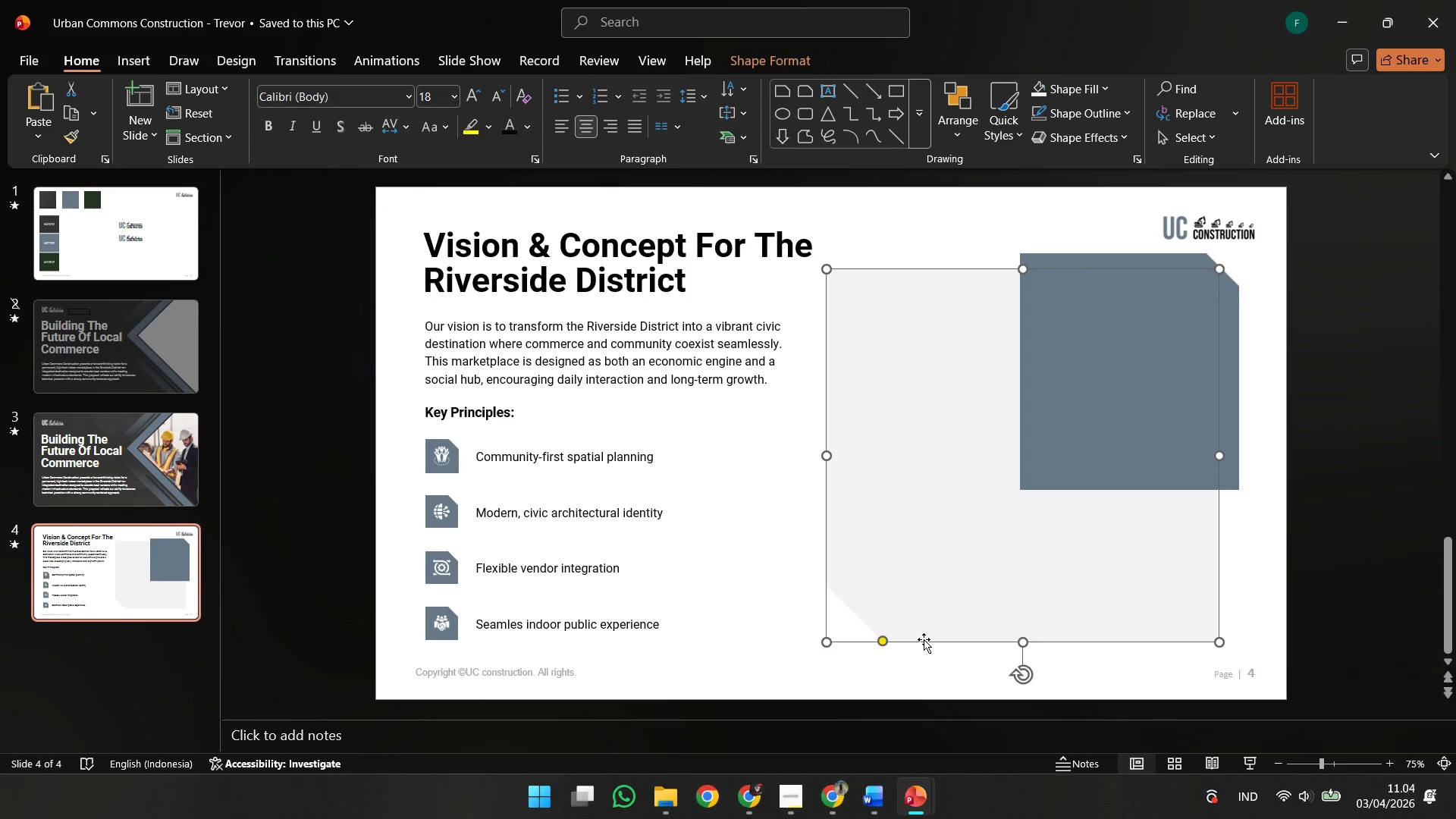 
key(Control+X)
 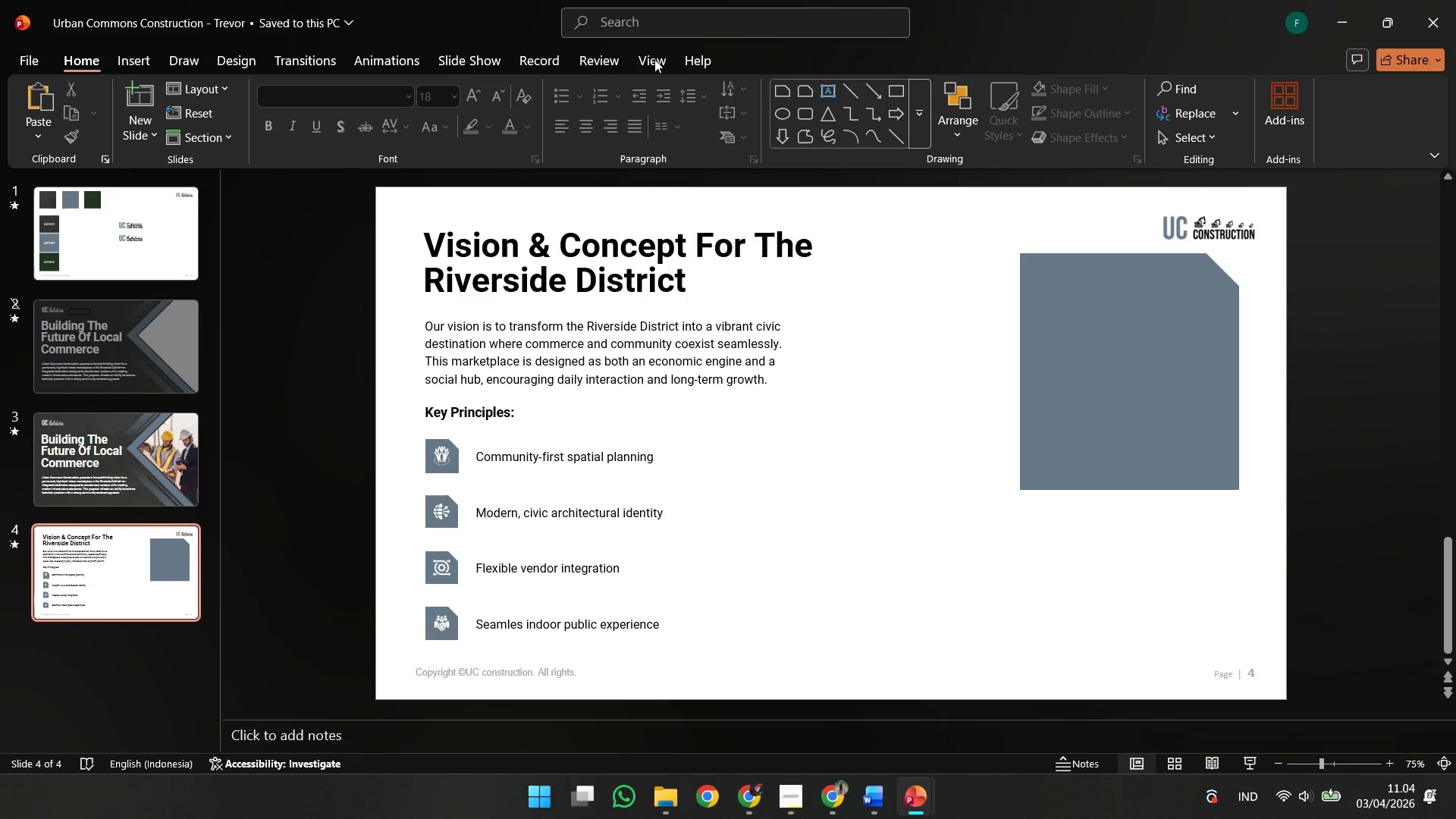 
left_click([644, 58])
 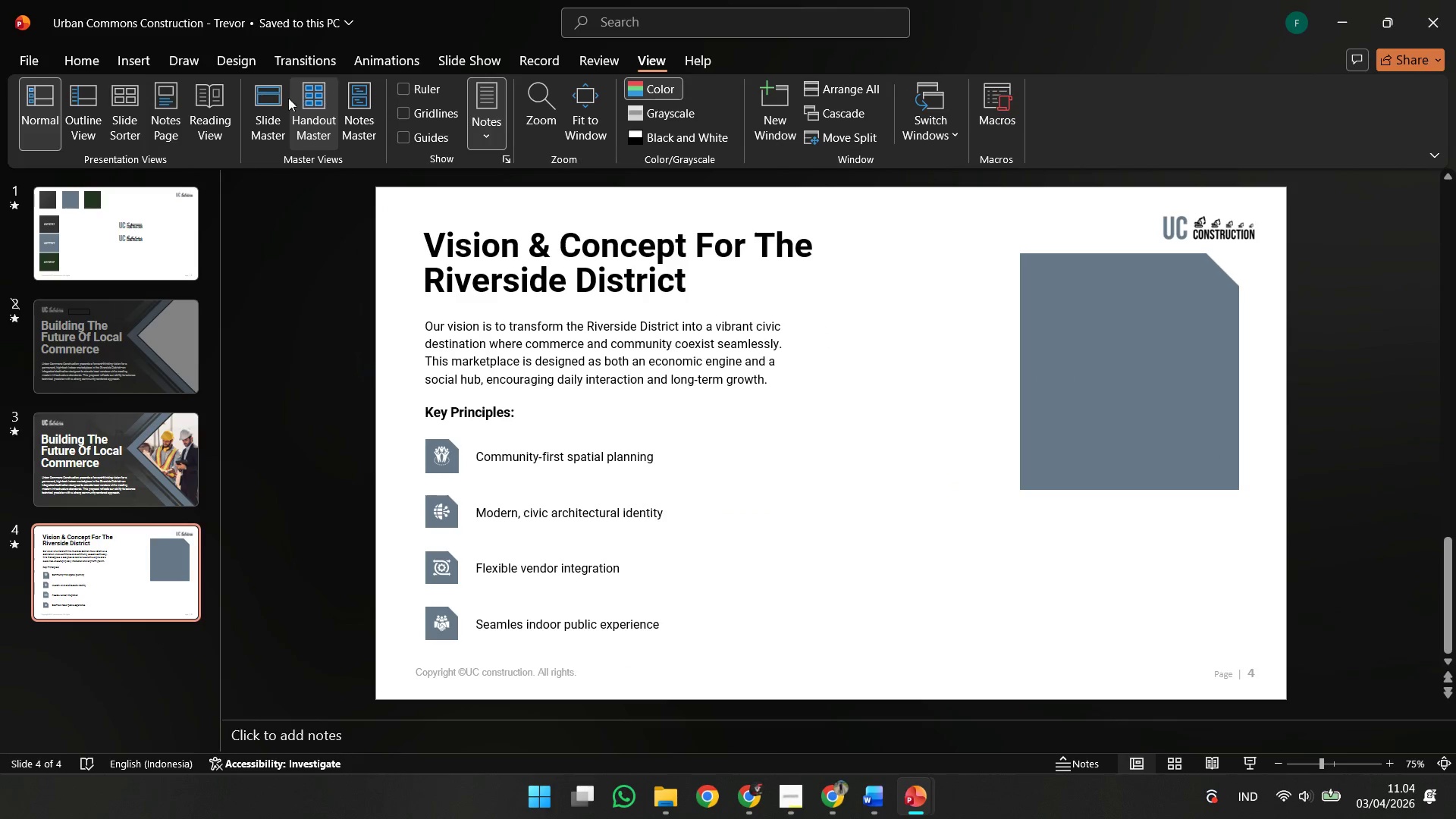 
left_click([281, 99])
 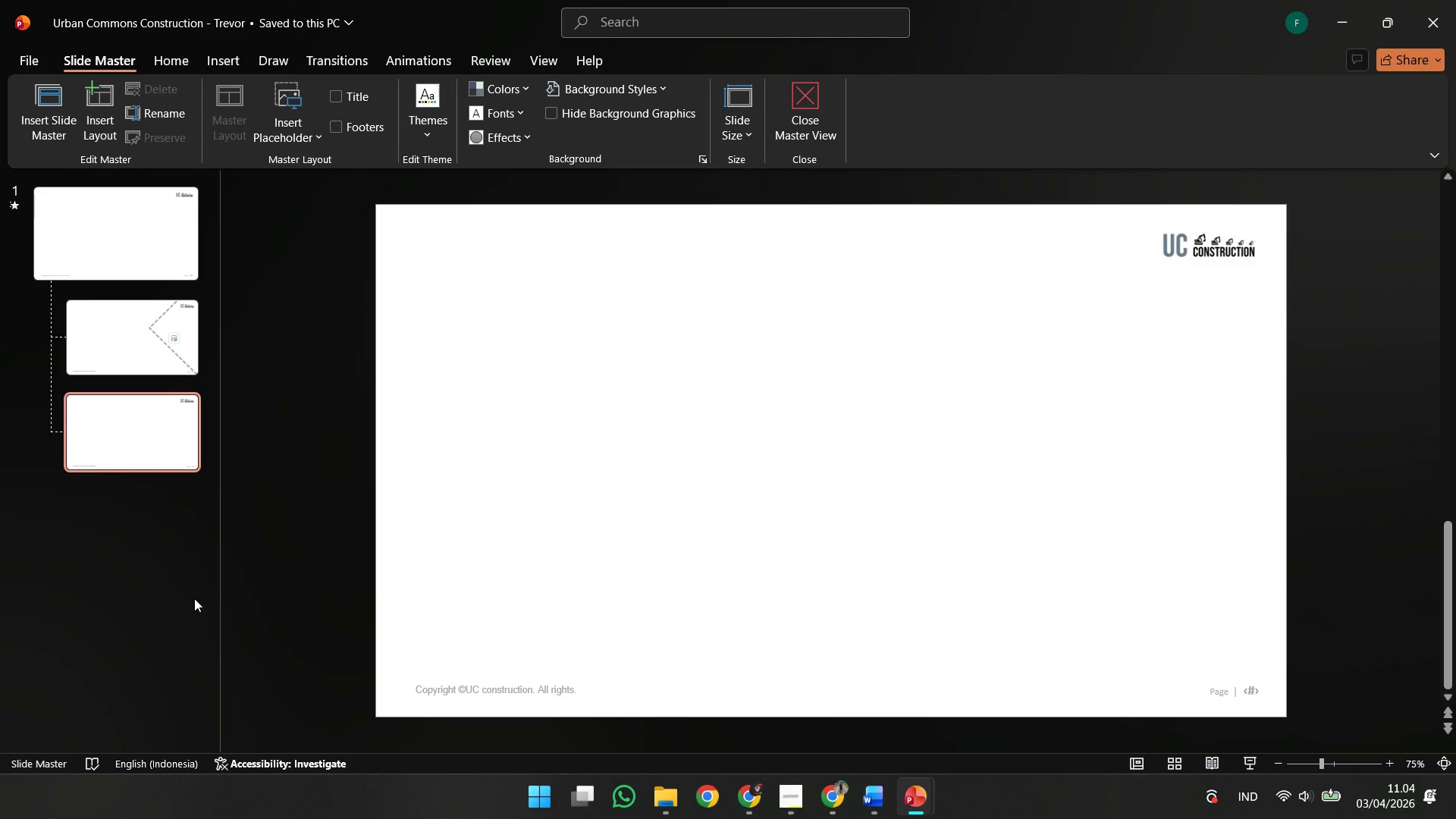 
left_click([130, 472])
 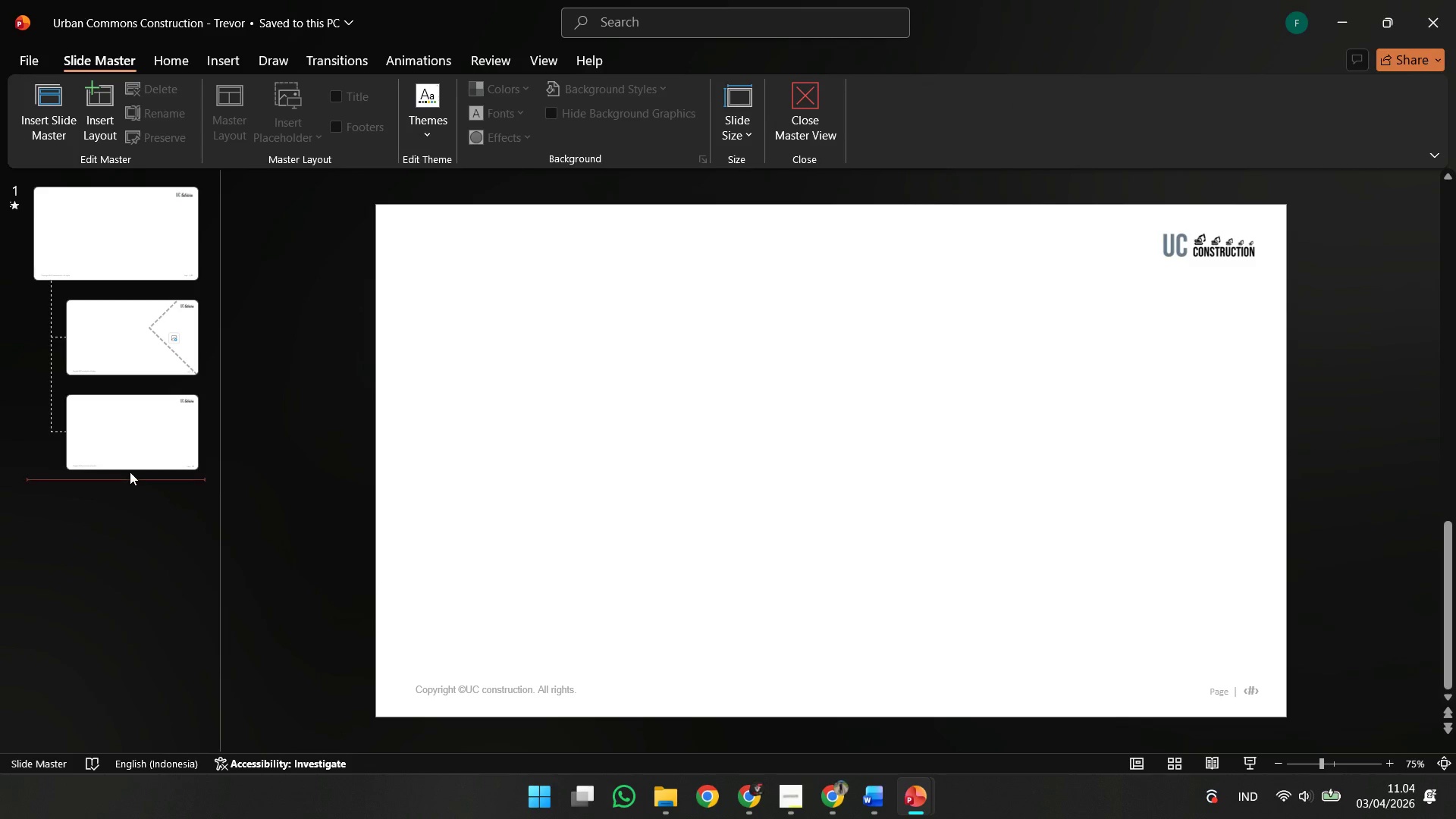 
key(Control+V)
 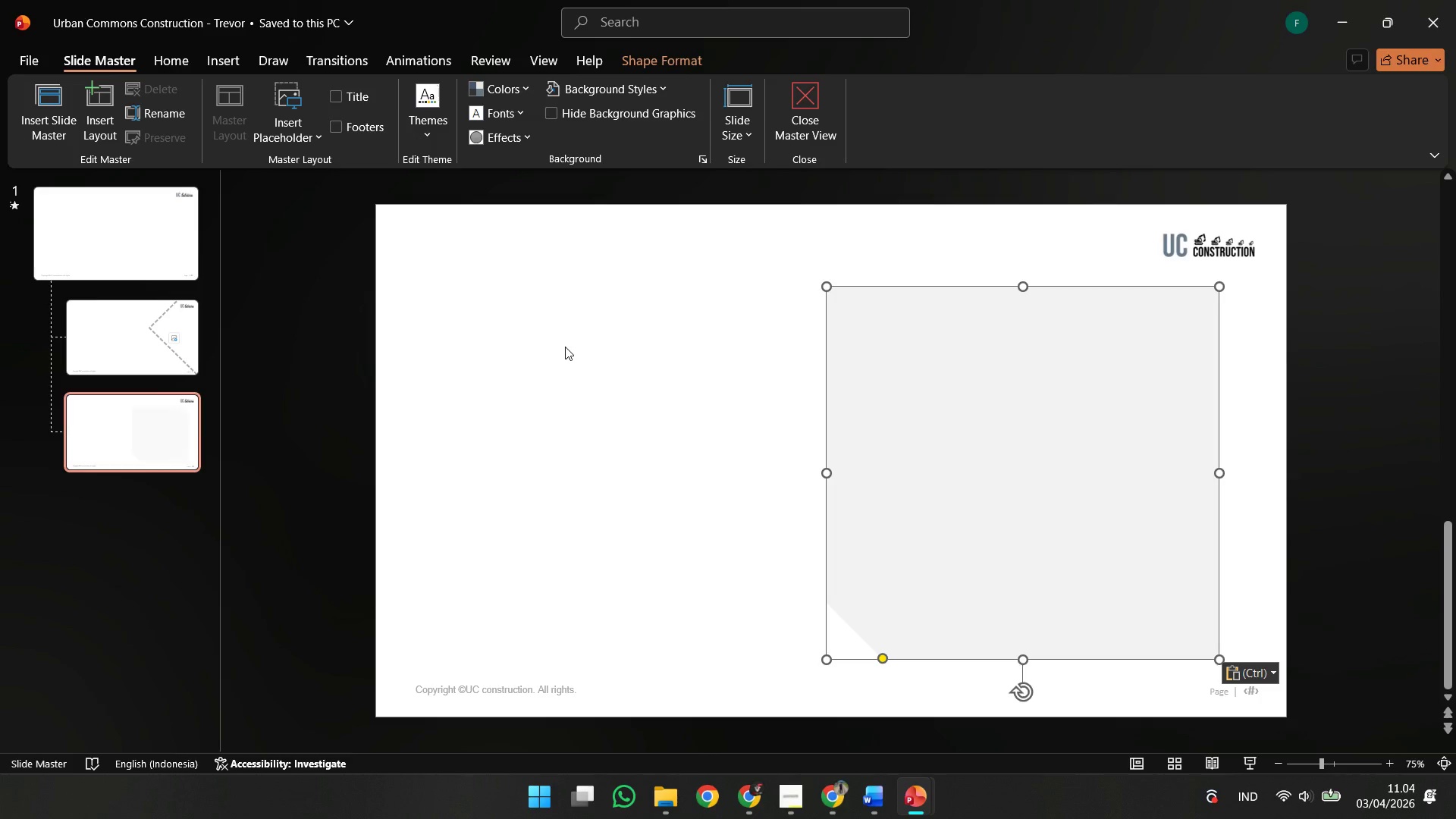 
left_click([566, 347])
 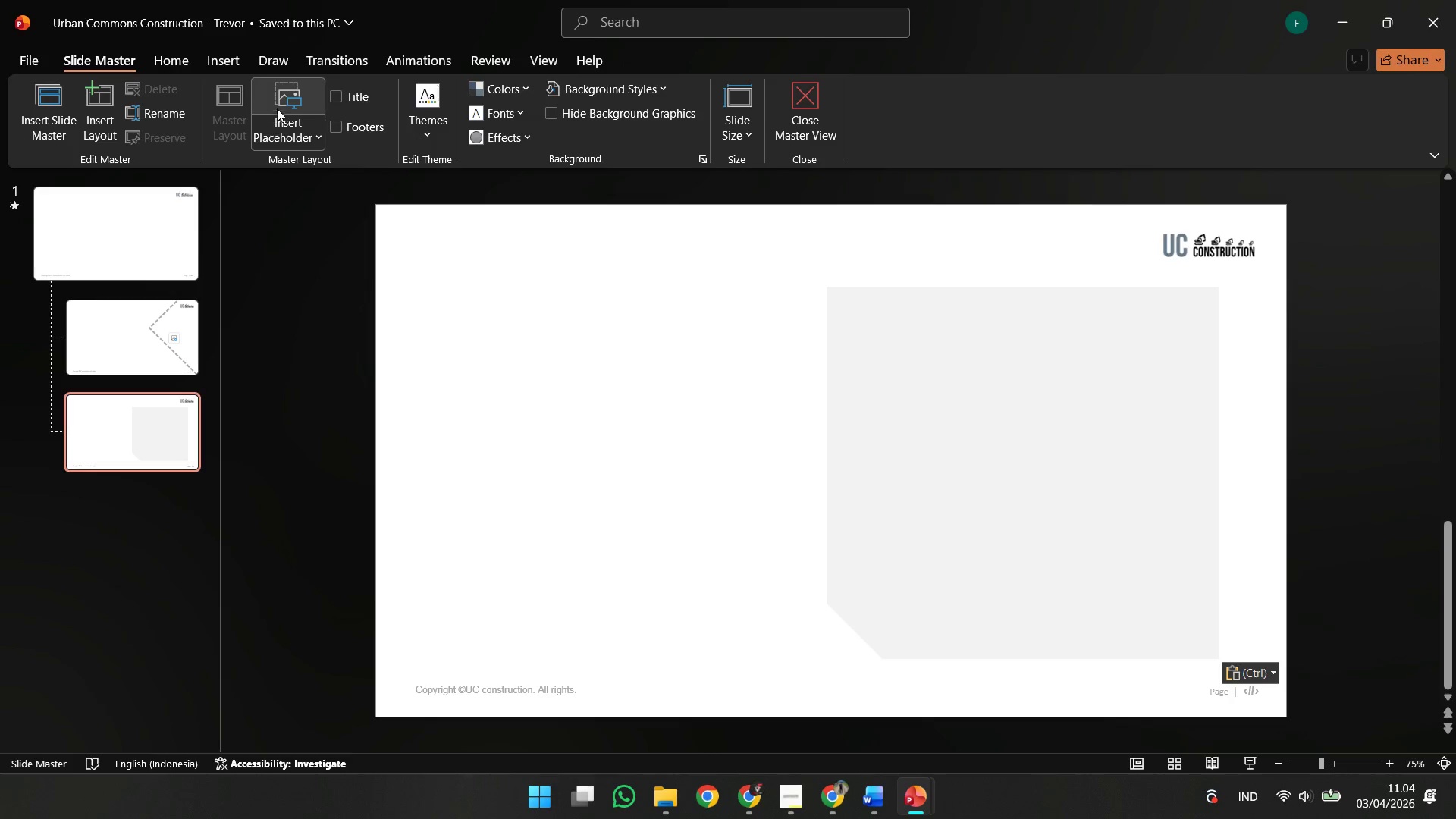 
left_click([286, 99])
 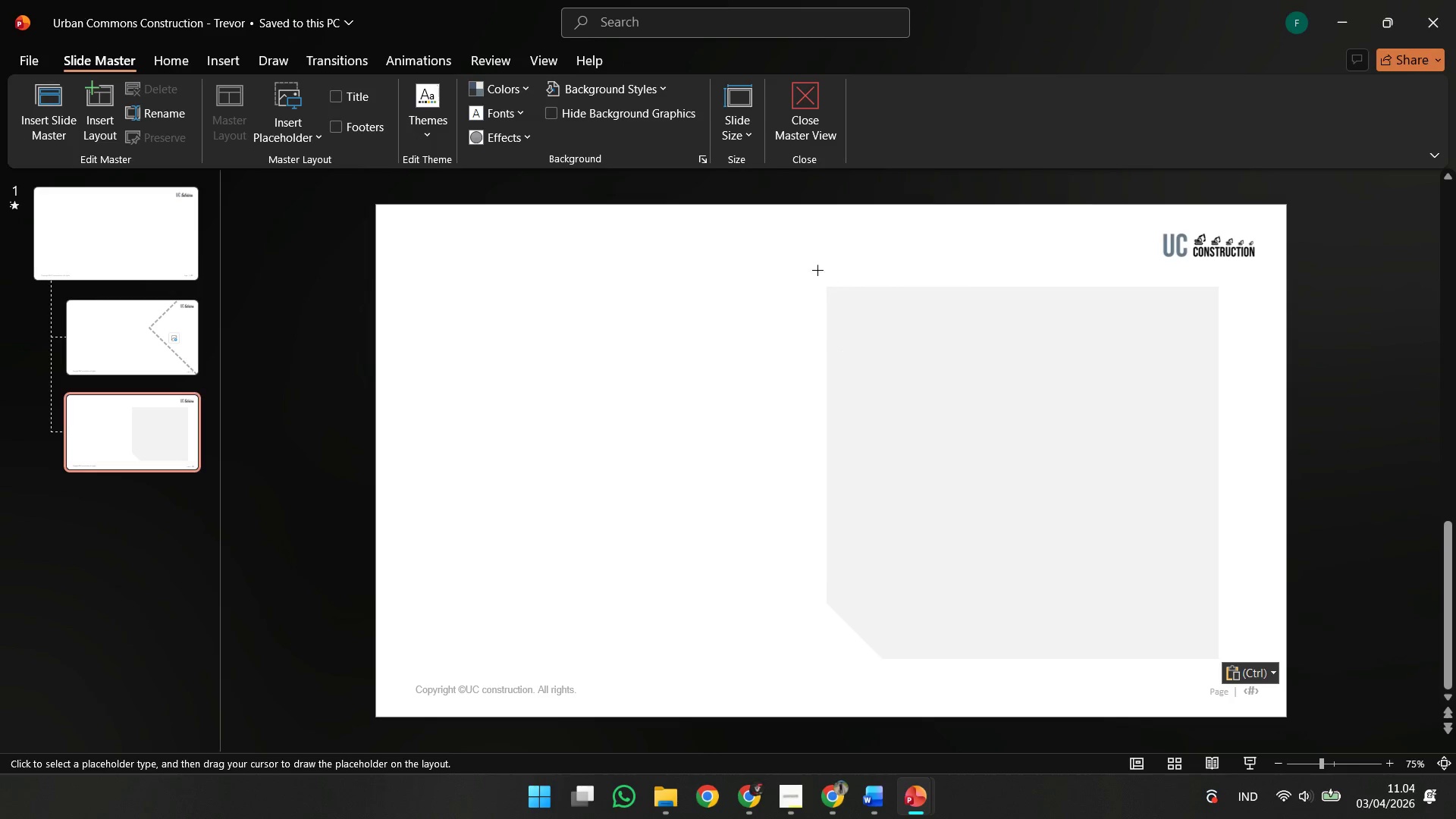 
left_click_drag(start_coordinate=[796, 261], to_coordinate=[1266, 699])
 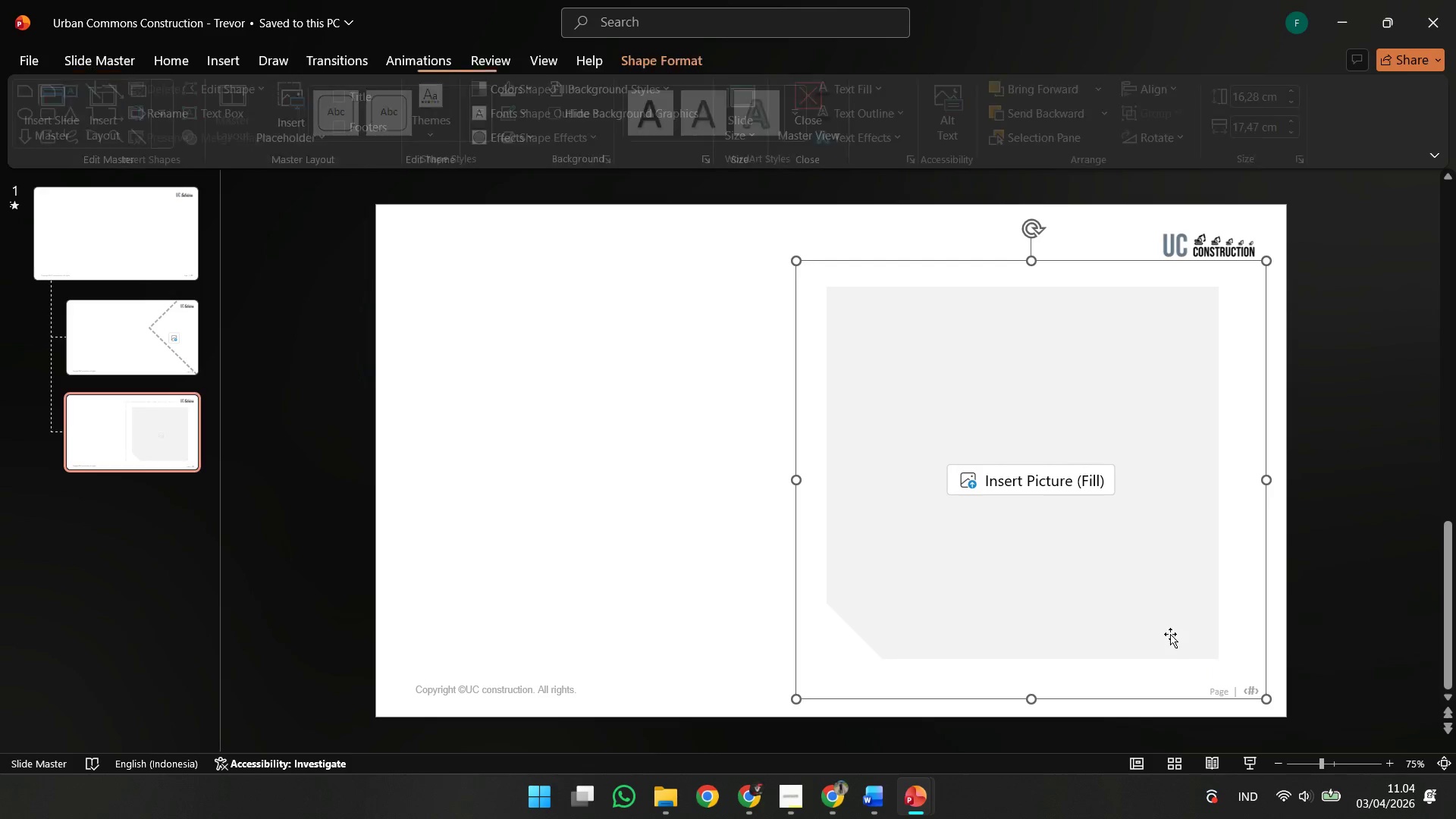 
right_click([1170, 634])
 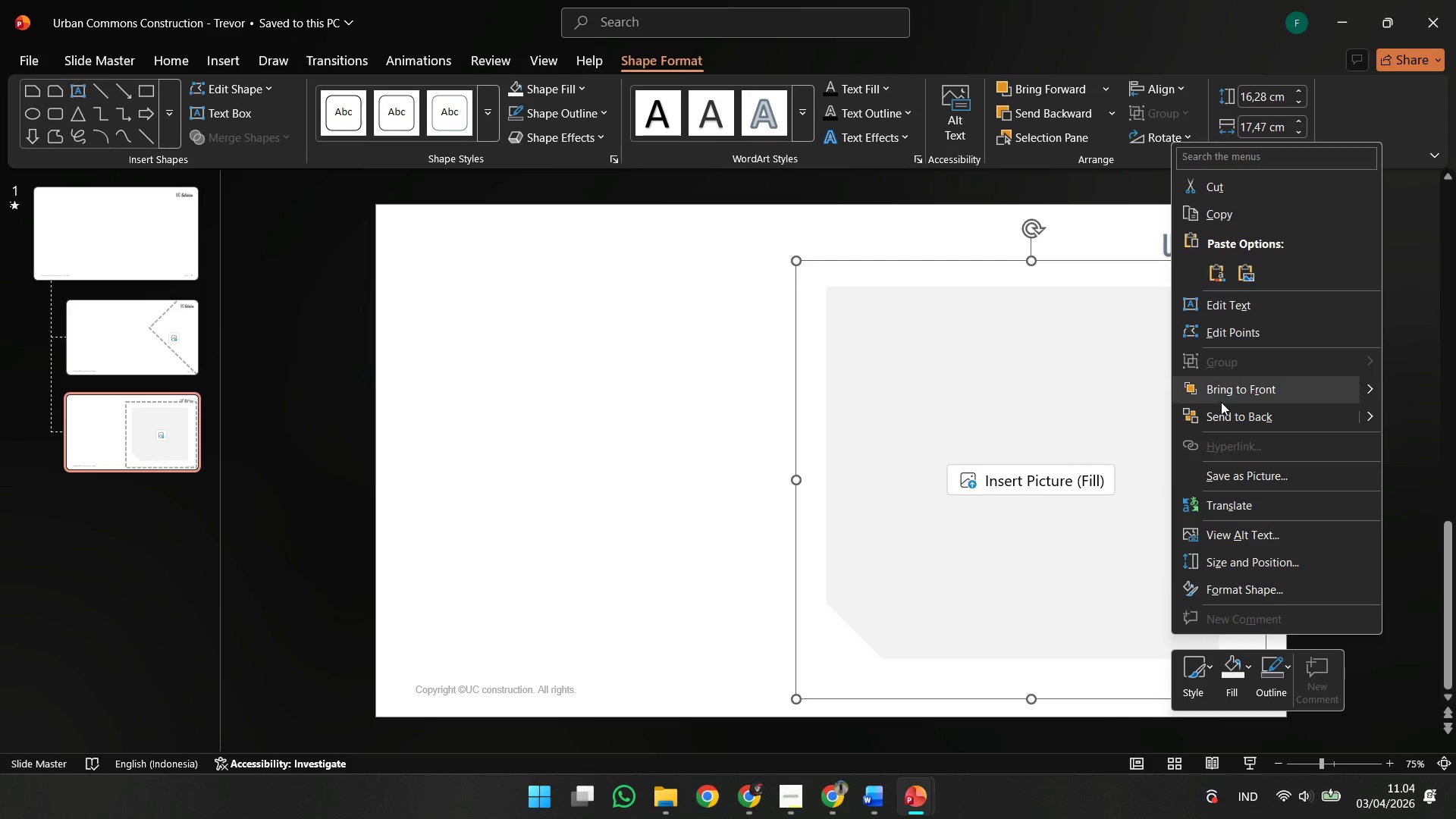 
left_click([1221, 410])
 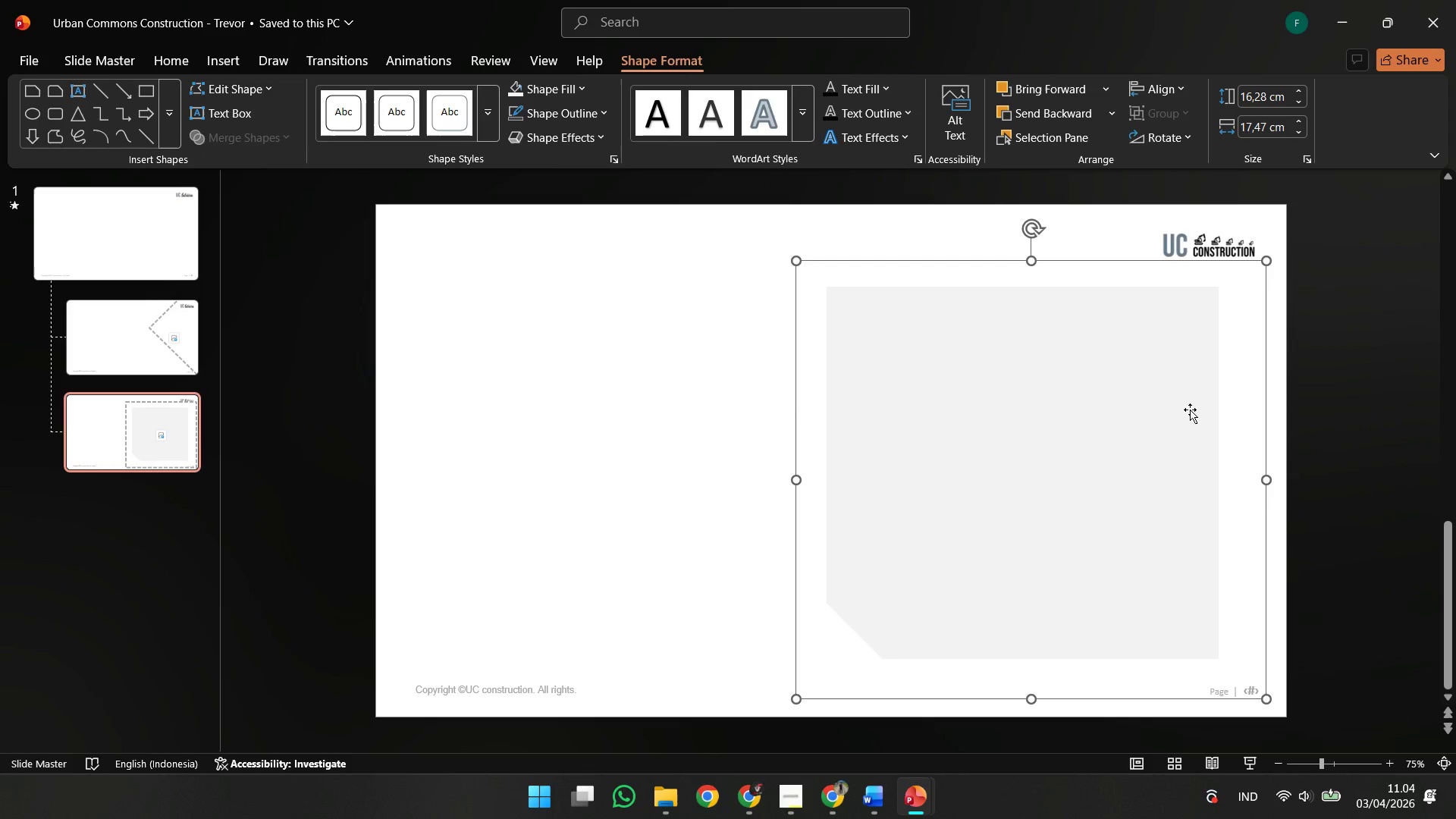 
hold_key(key=ShiftLeft, duration=0.62)
left_click([965, 369])
 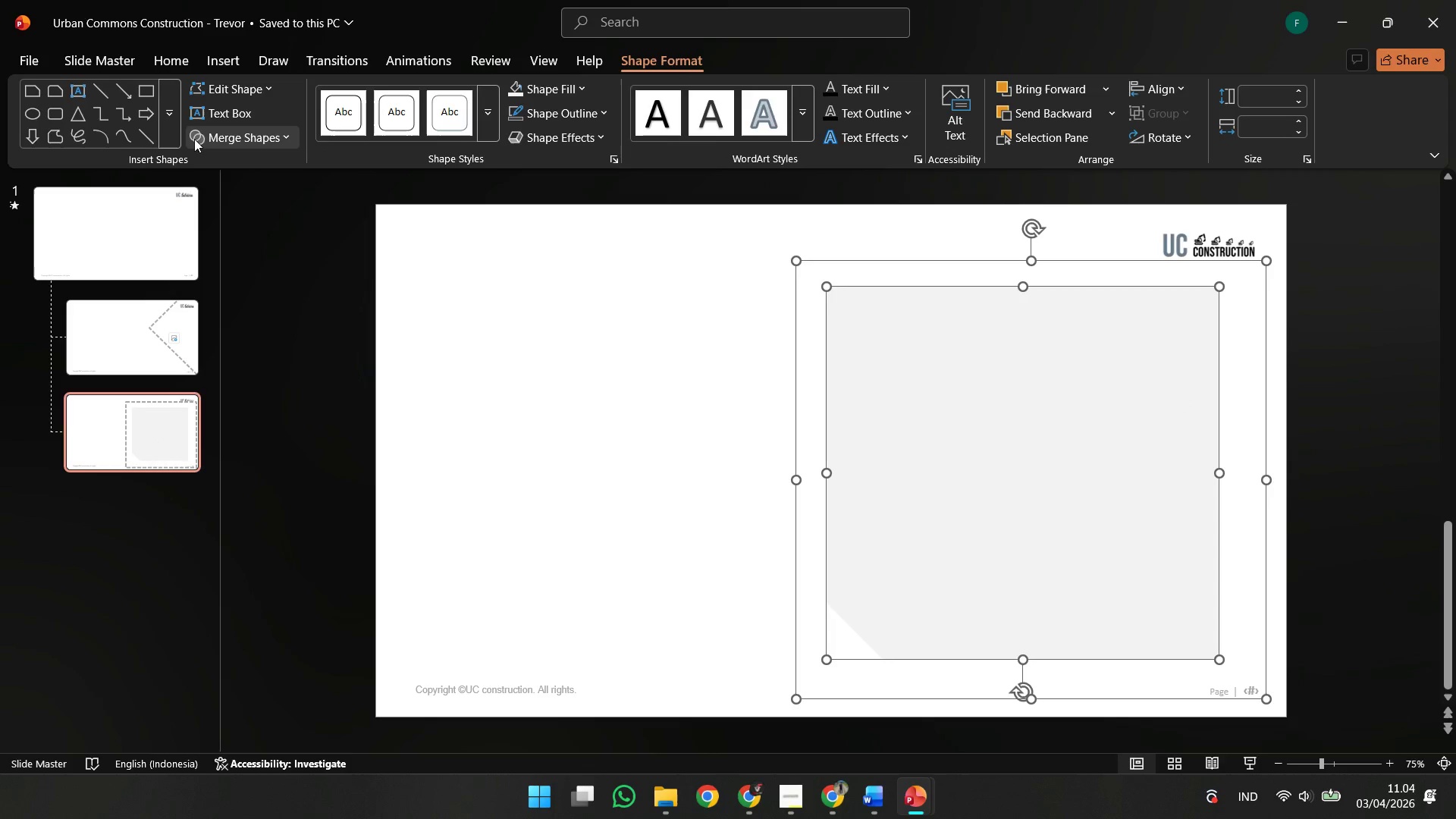 
left_click([209, 133])
 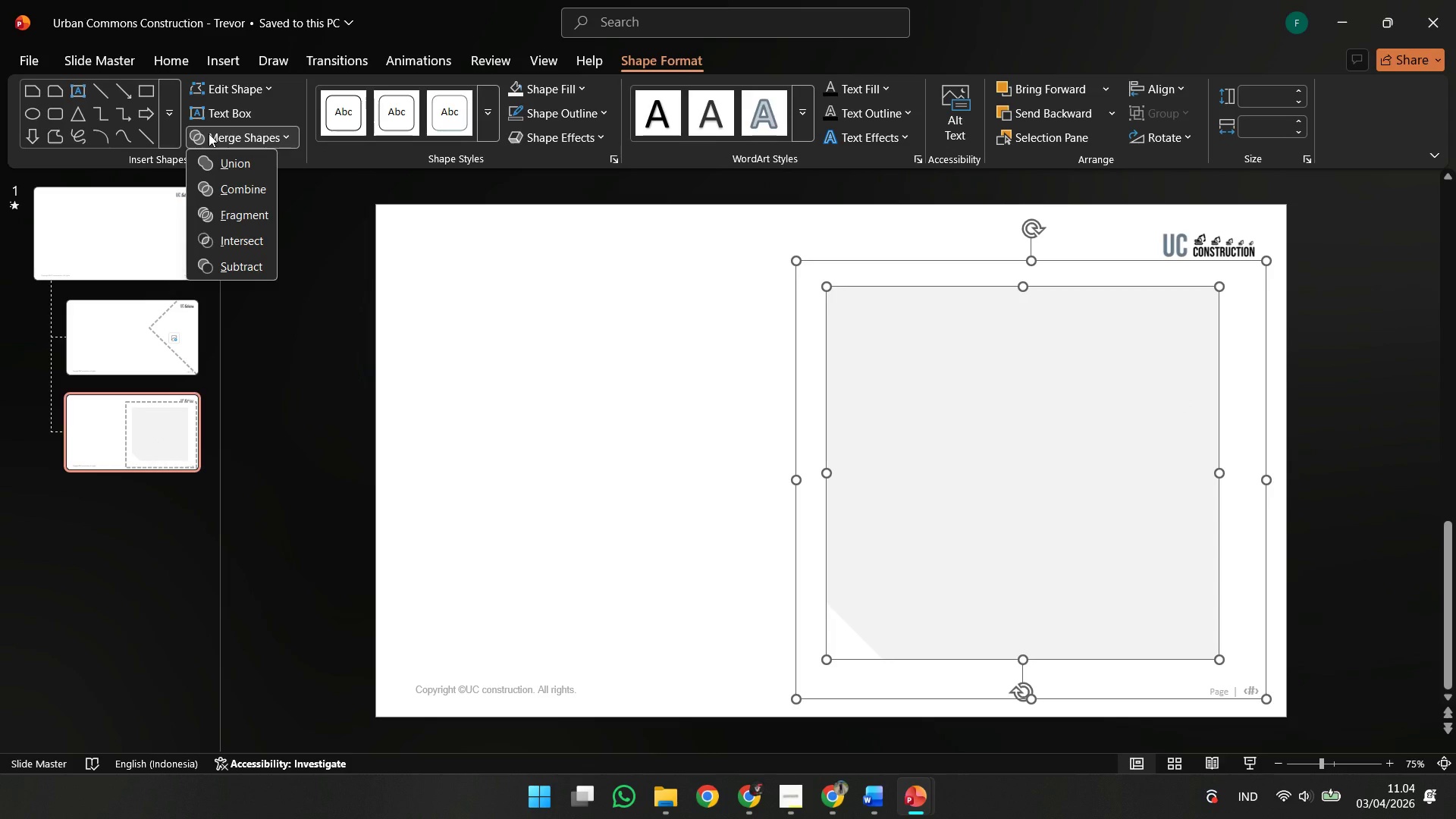 
wait(7.97)
 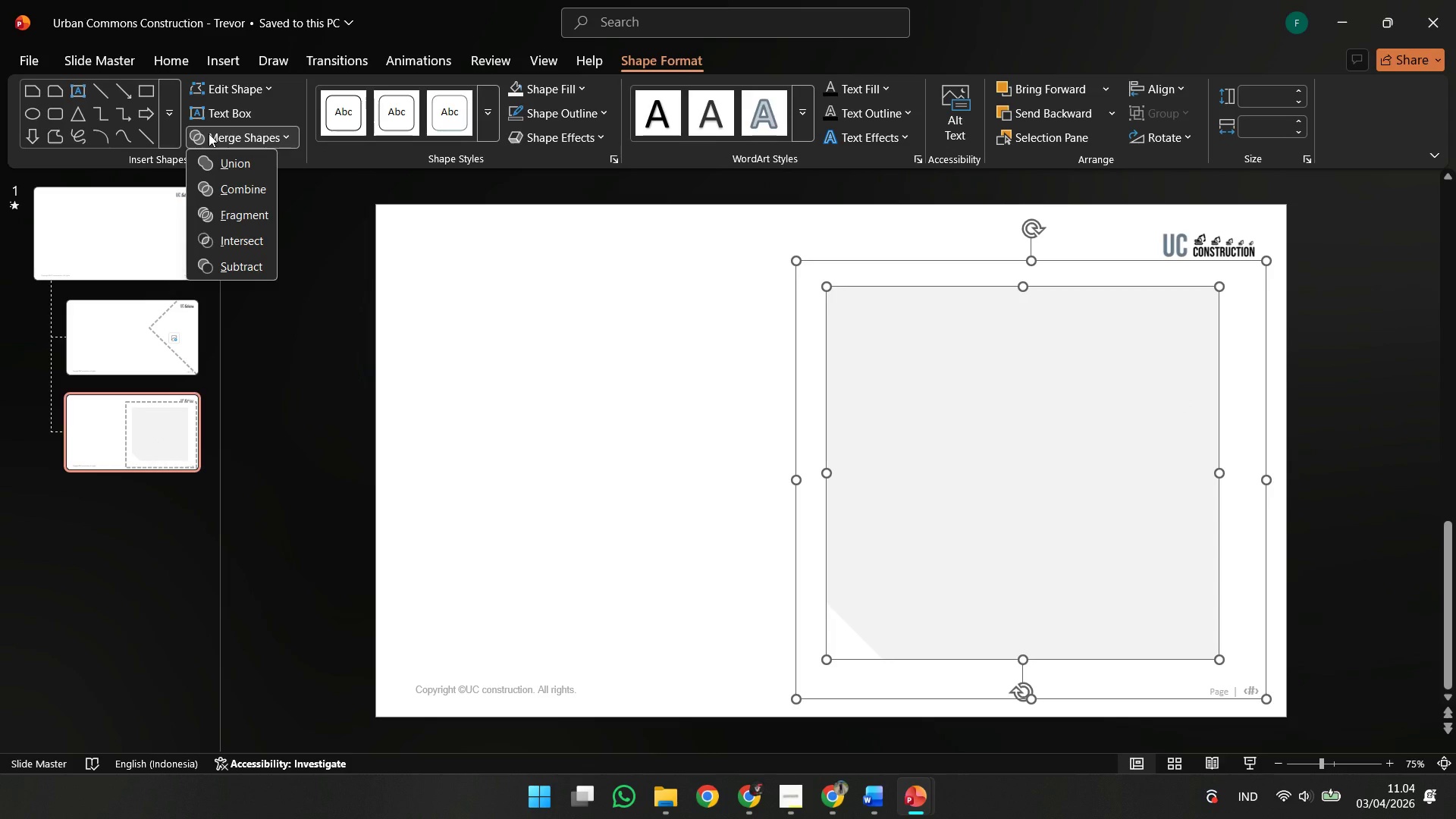 
left_click([237, 250])
 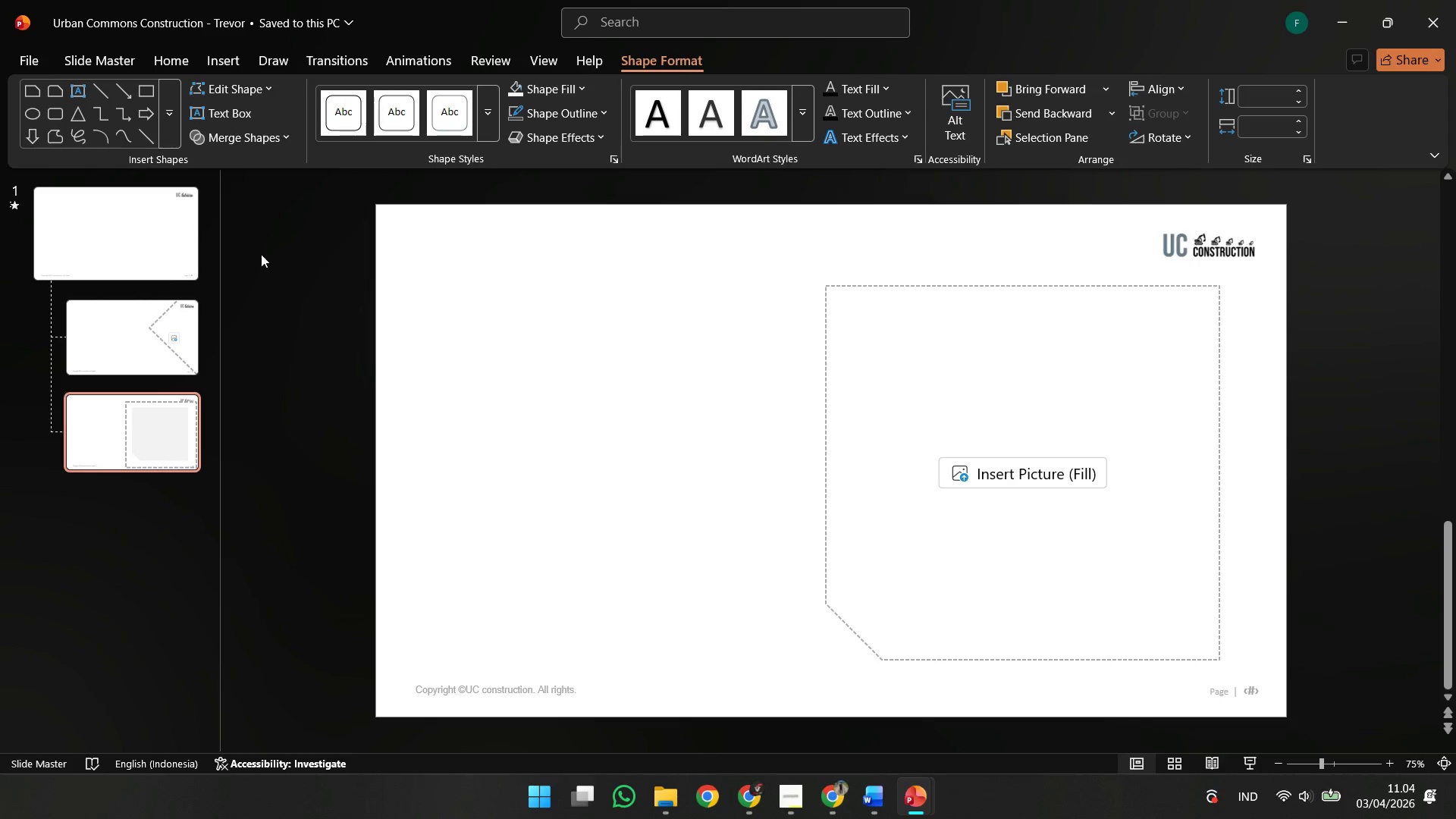 
left_click([609, 307])
 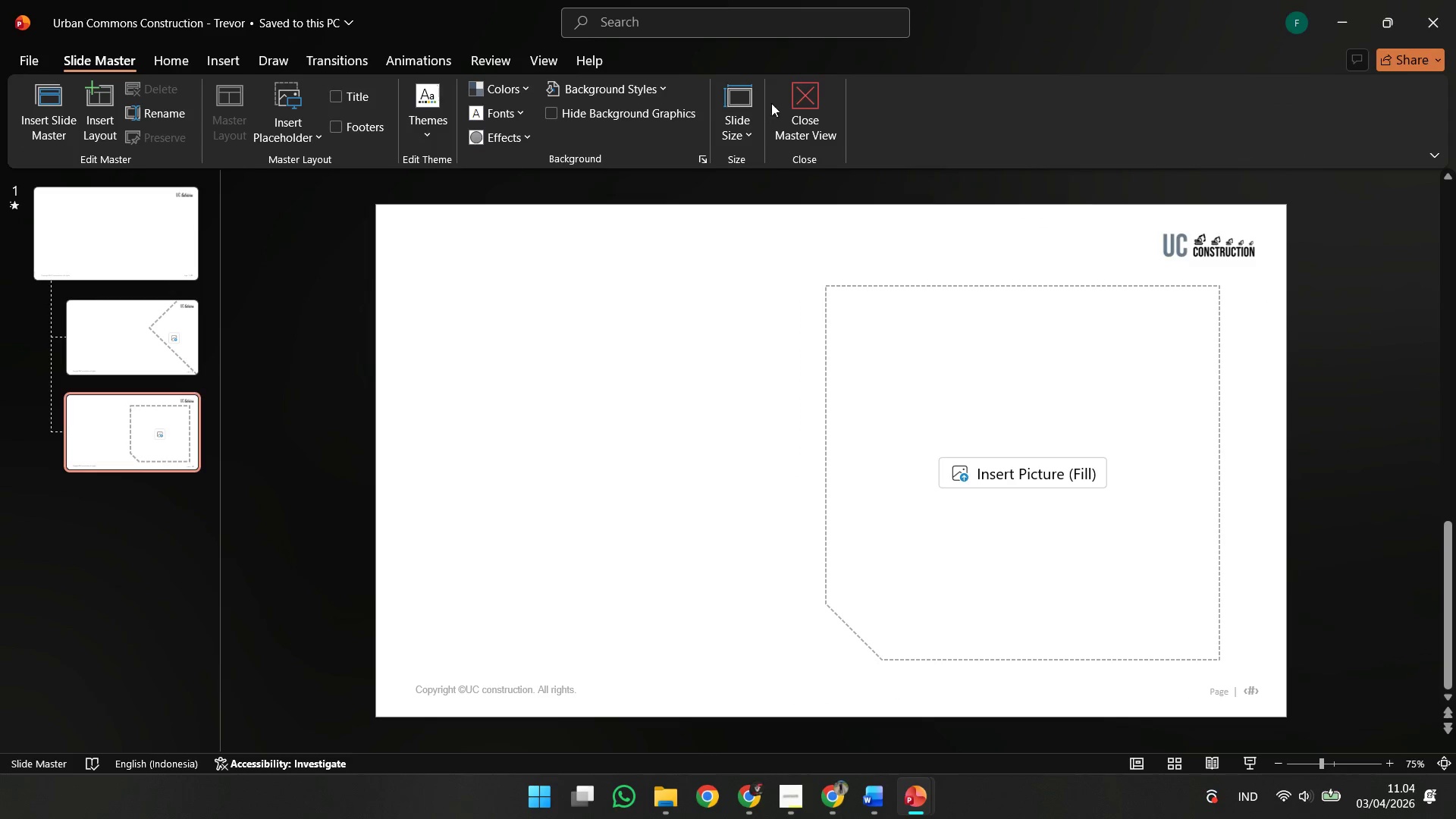 
left_click([793, 100])
 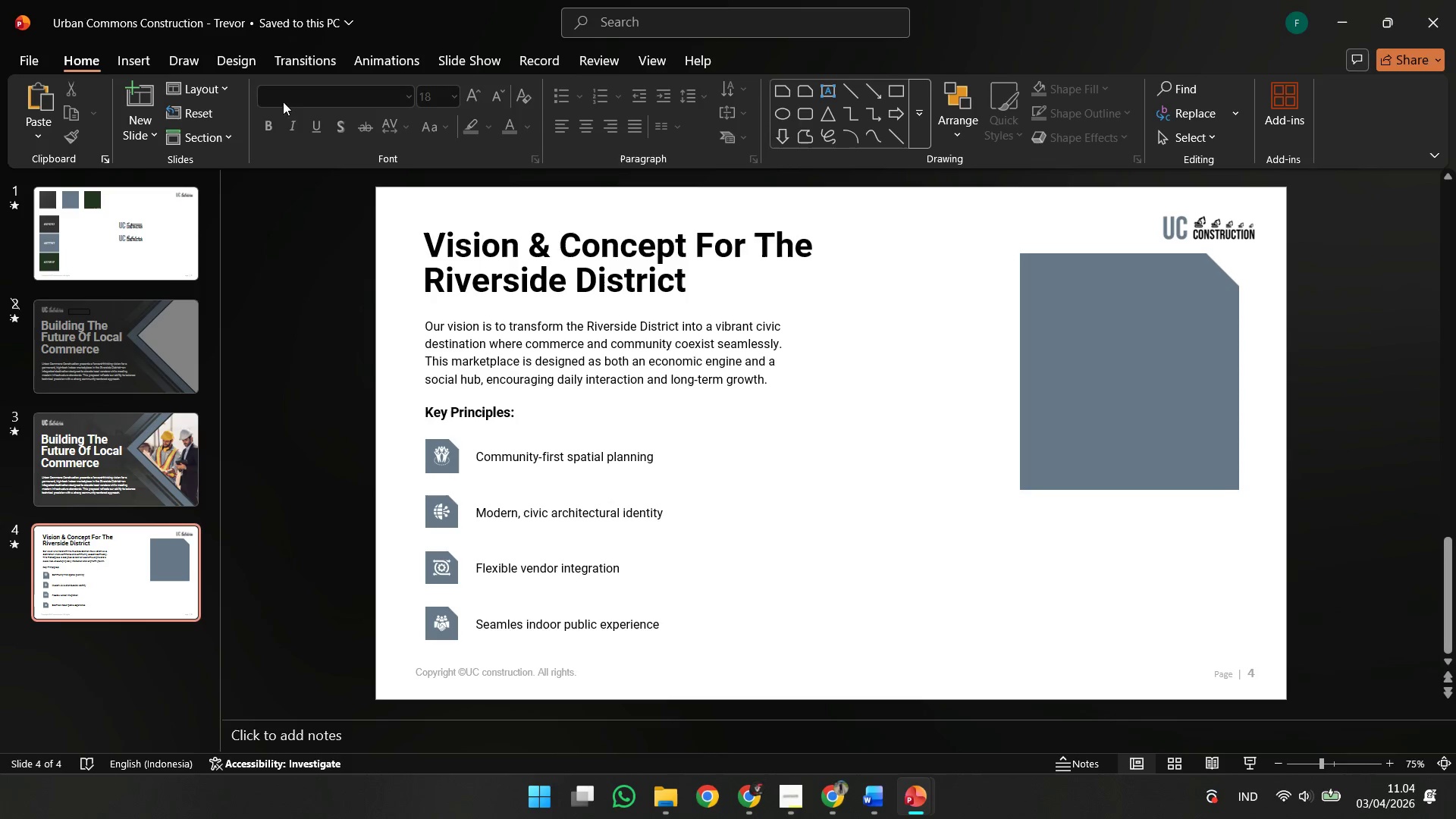 
left_click([202, 86])
 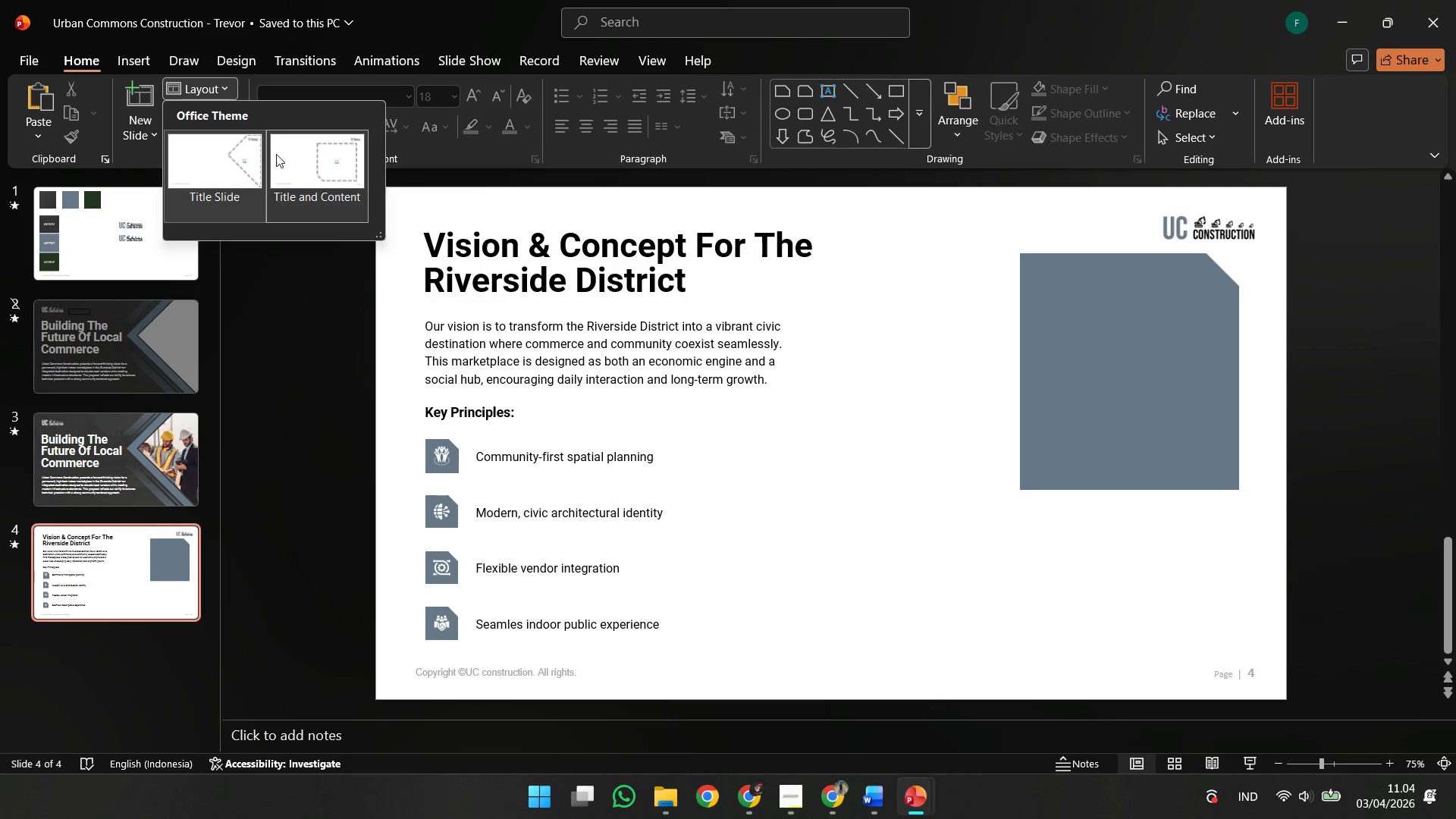 
left_click([281, 156])
 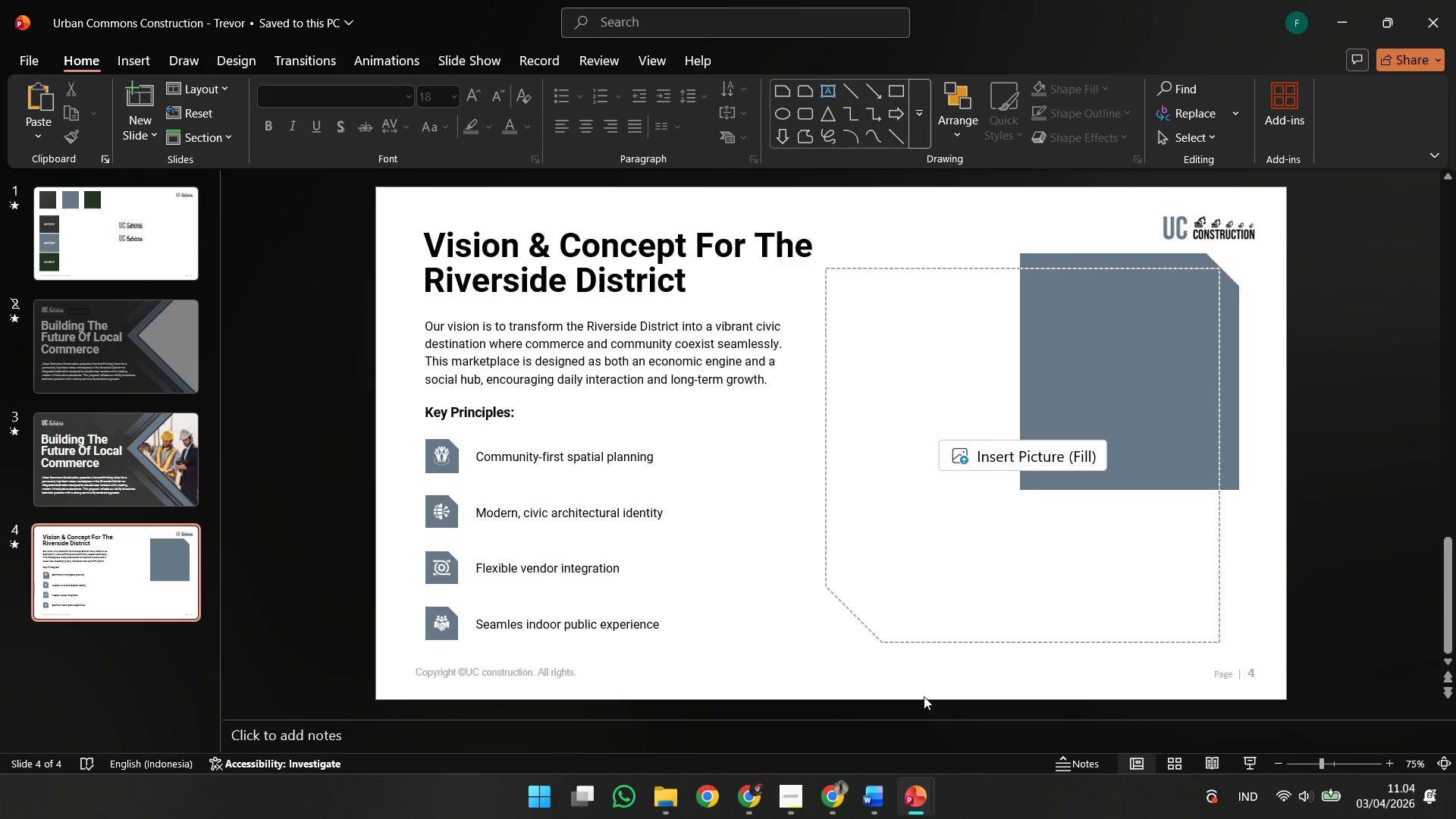 
left_click([846, 806])
 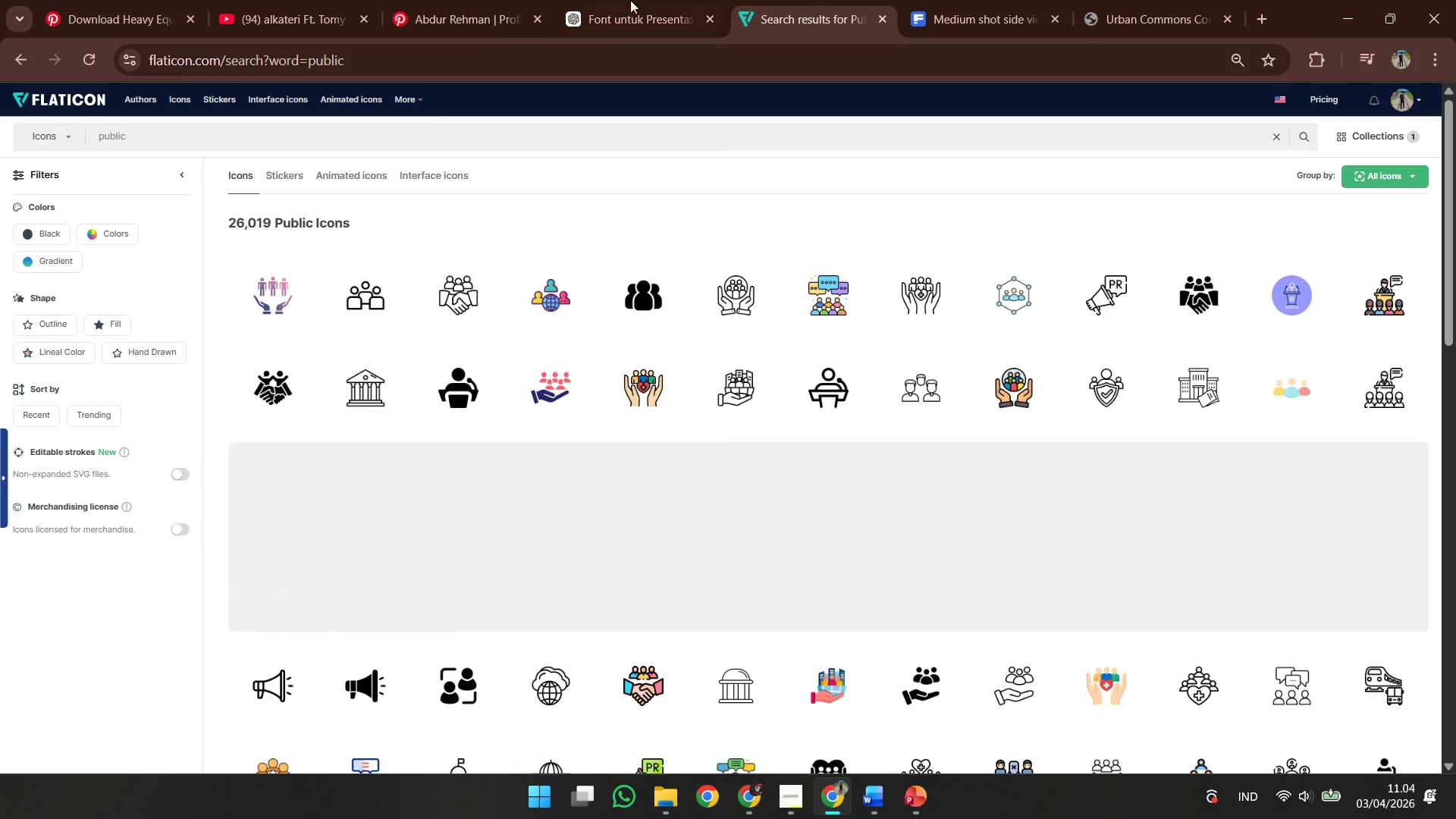 
left_click([483, 0])
 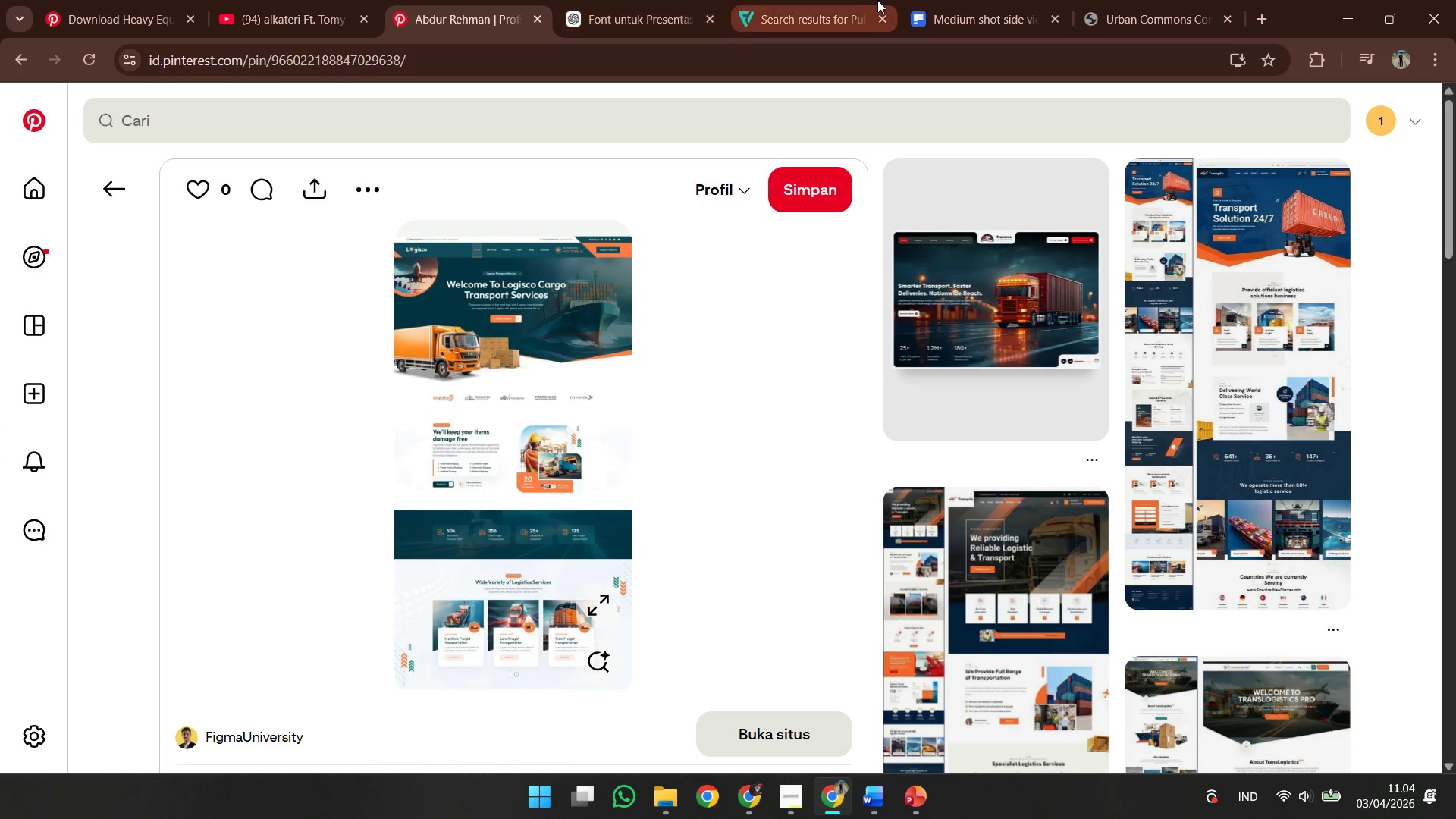 
left_click([985, 0])
 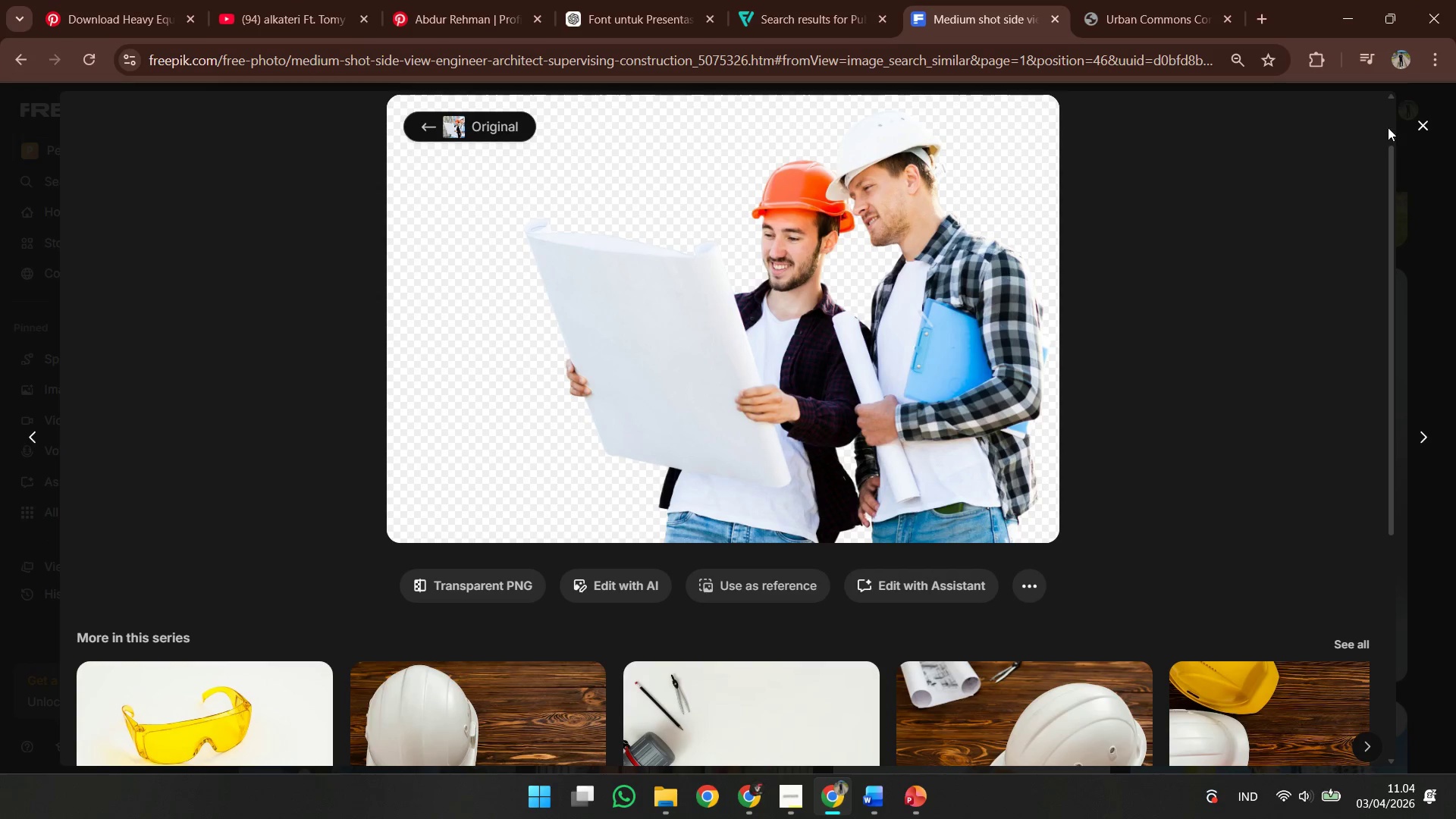 
left_click([1417, 127])
 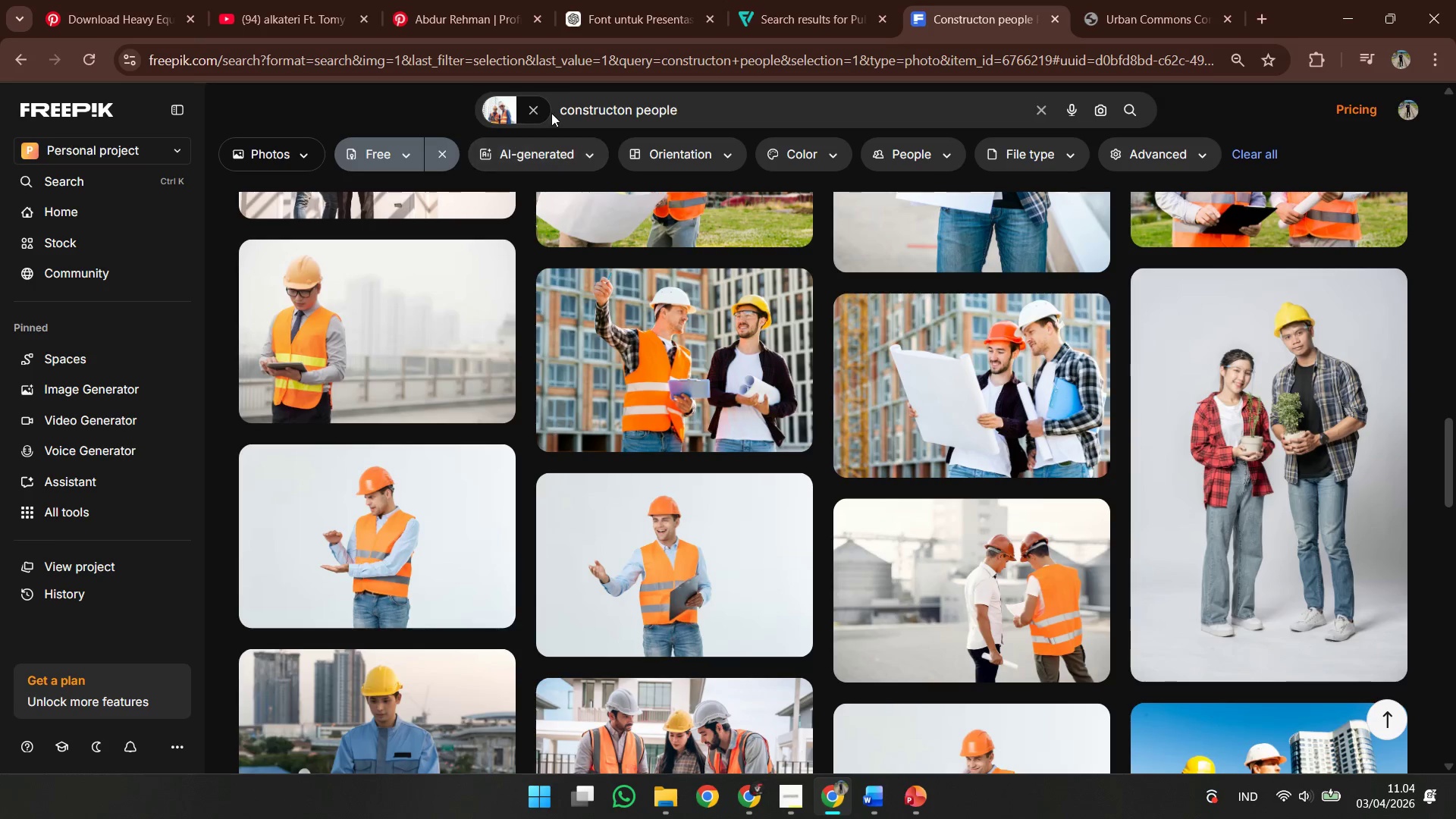 
left_click([532, 108])
 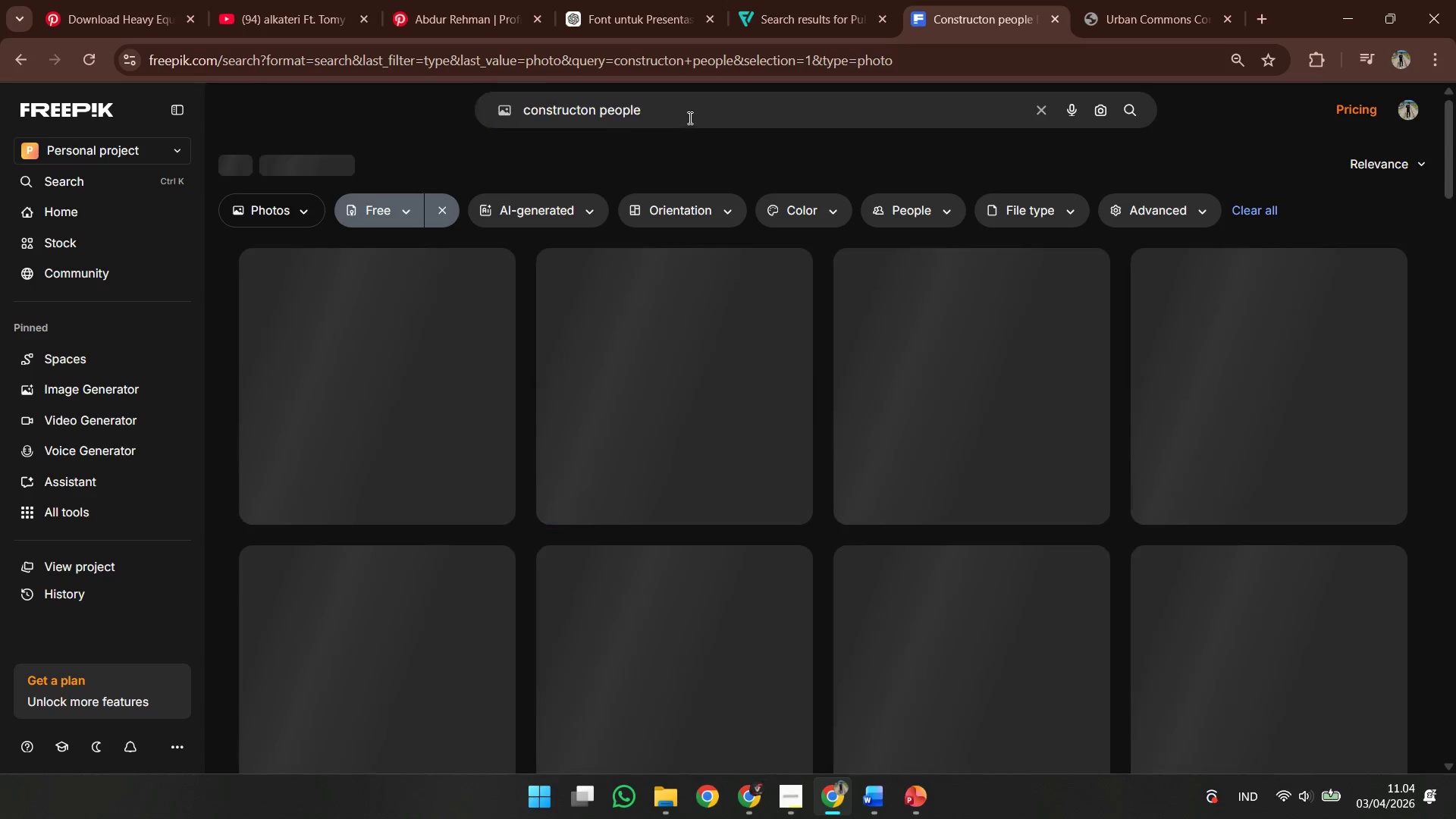 
left_click([690, 118])
 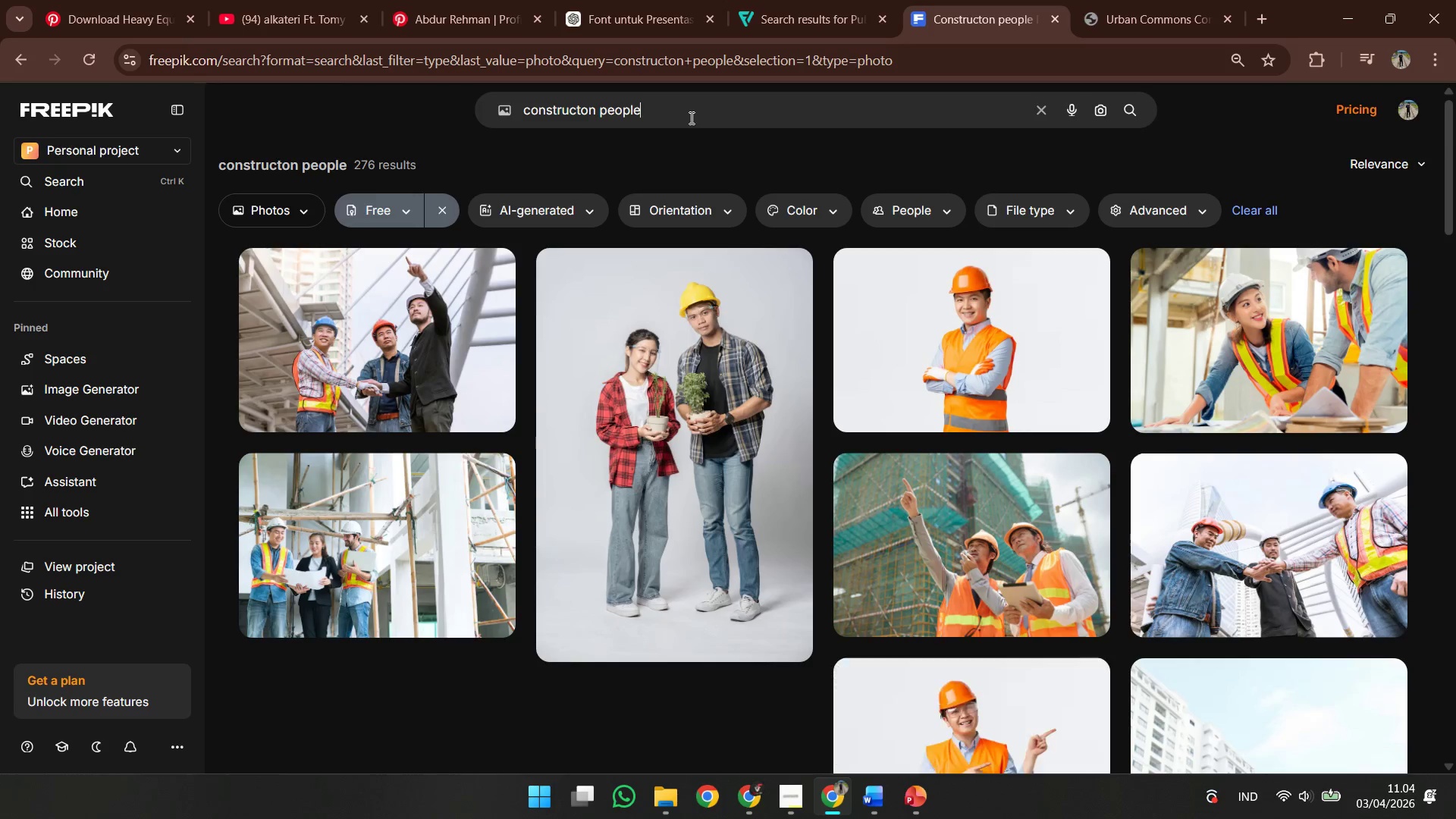 
key(Control+A)
 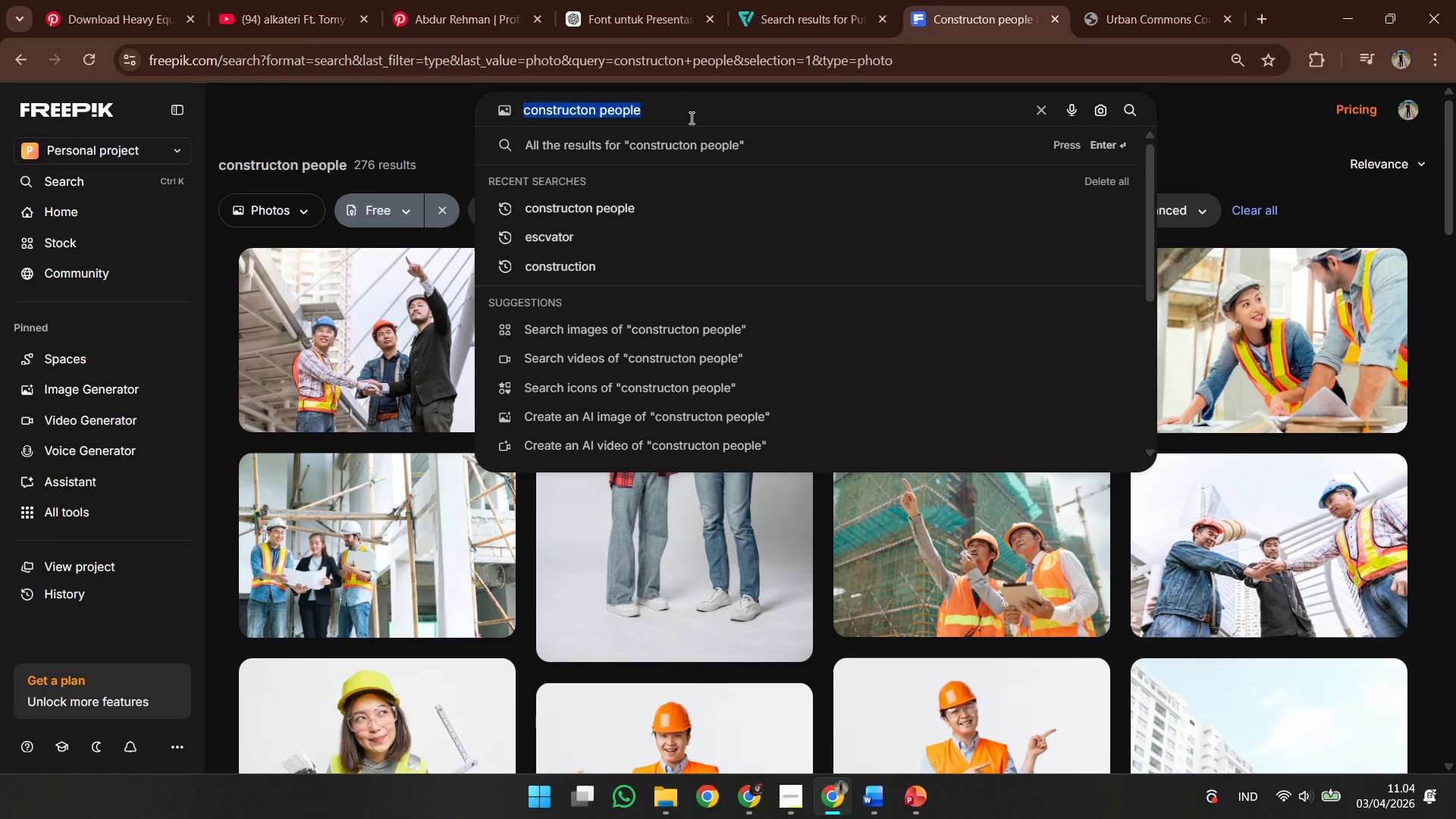 
type(urban contruction)
 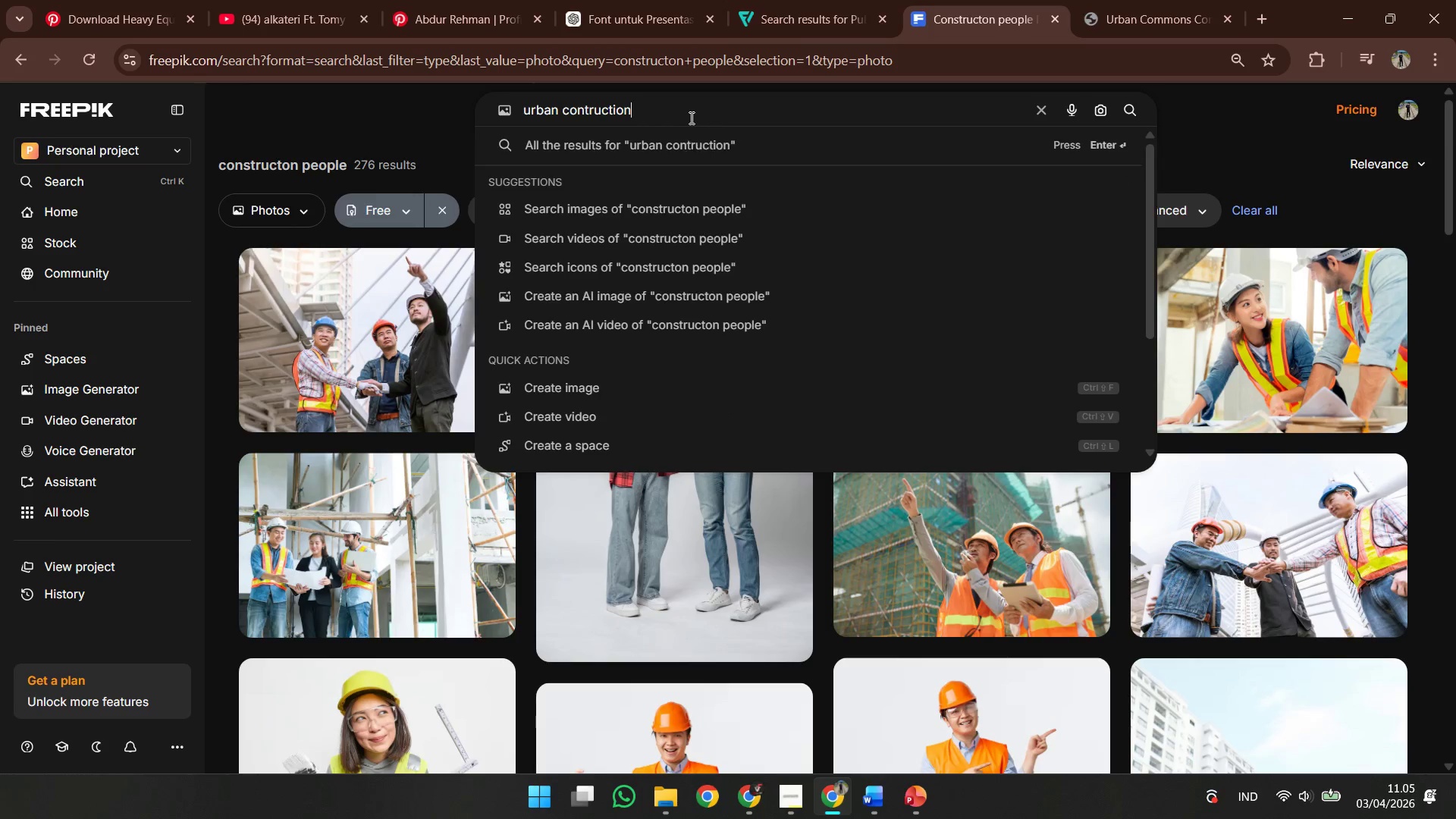 
key(Enter)
 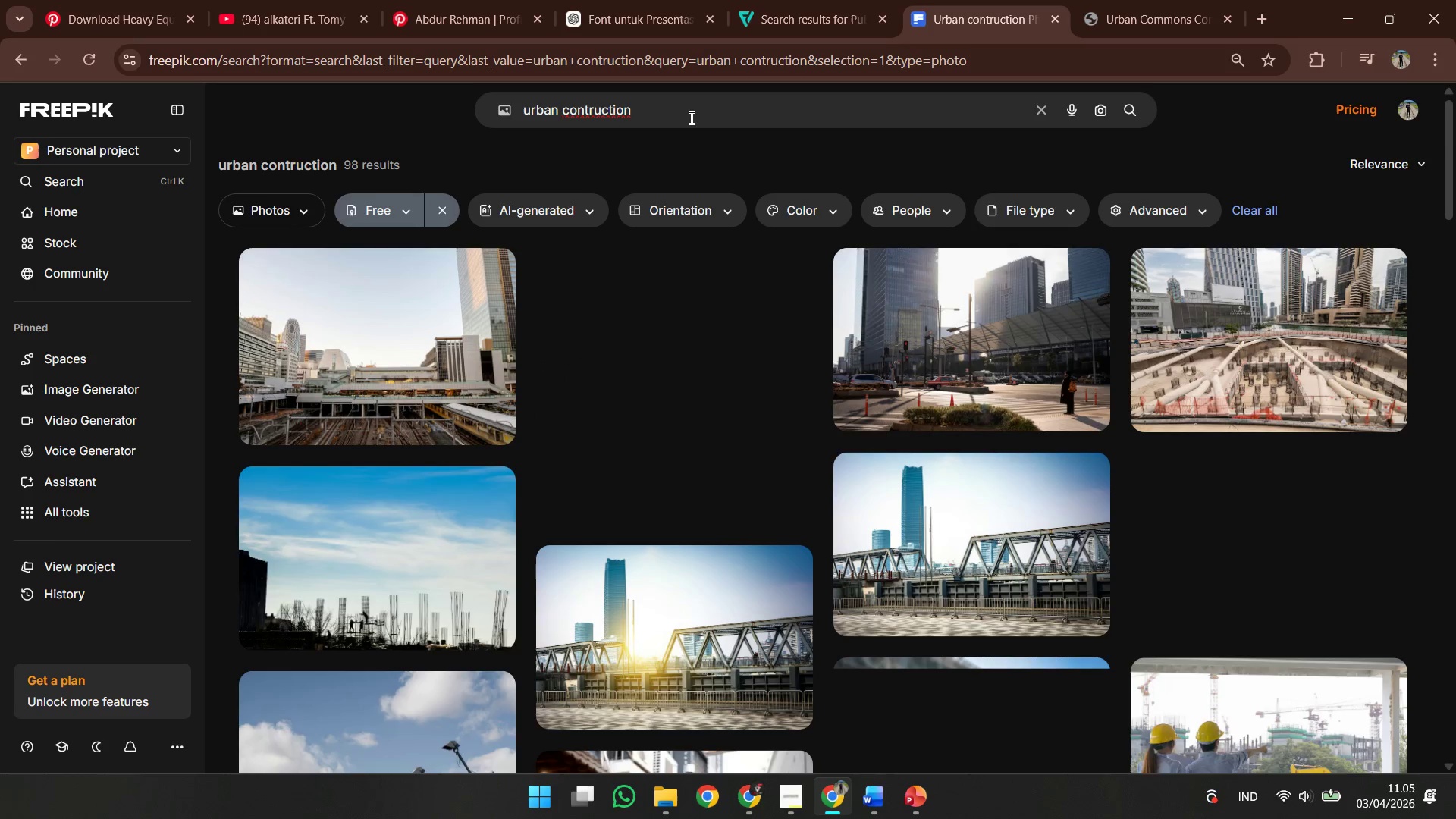 
scroll: coordinate [965, 497], scroll_direction: down, amount: 9.0
 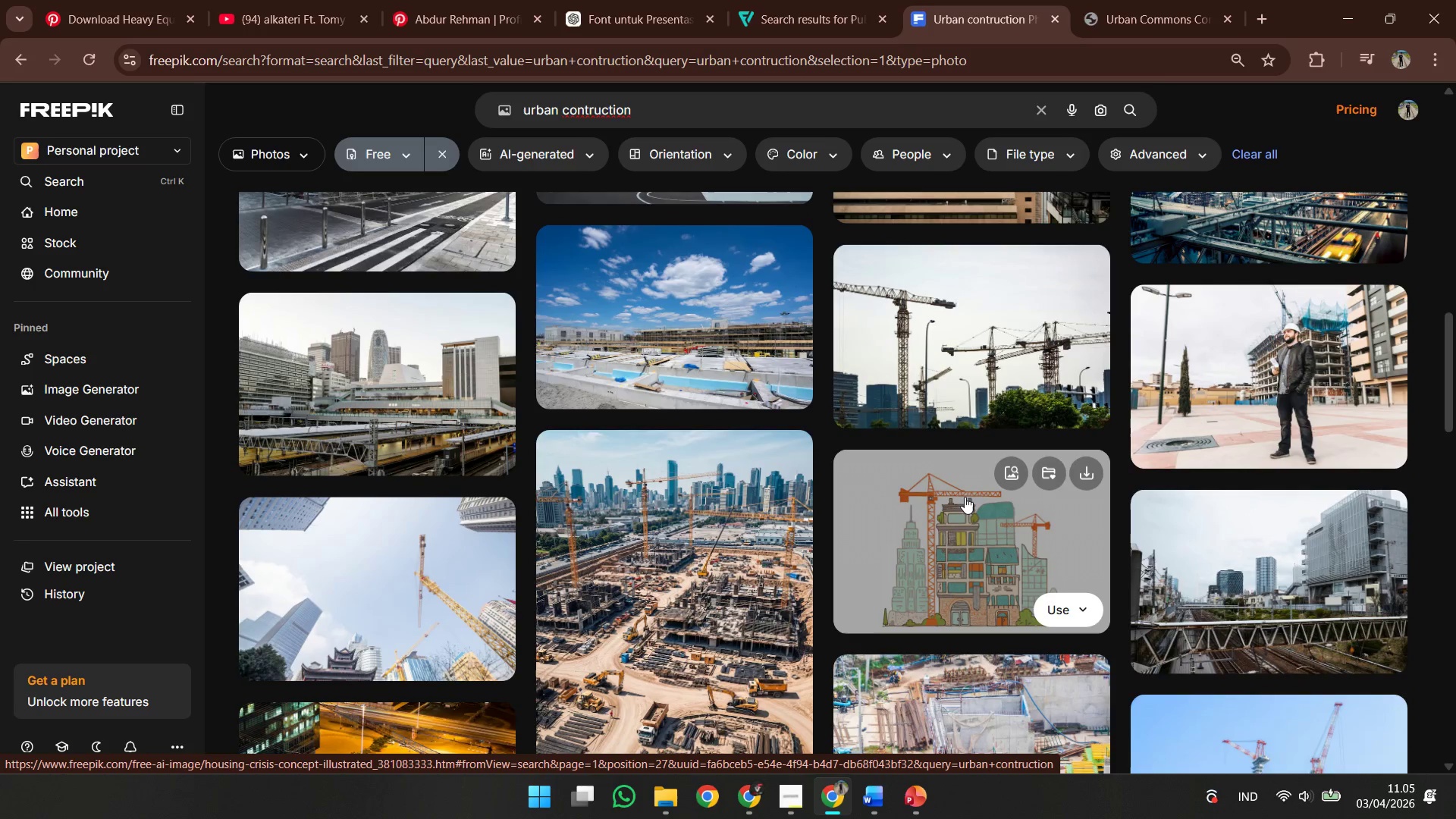 
scroll: coordinate [940, 519], scroll_direction: down, amount: 2.0
 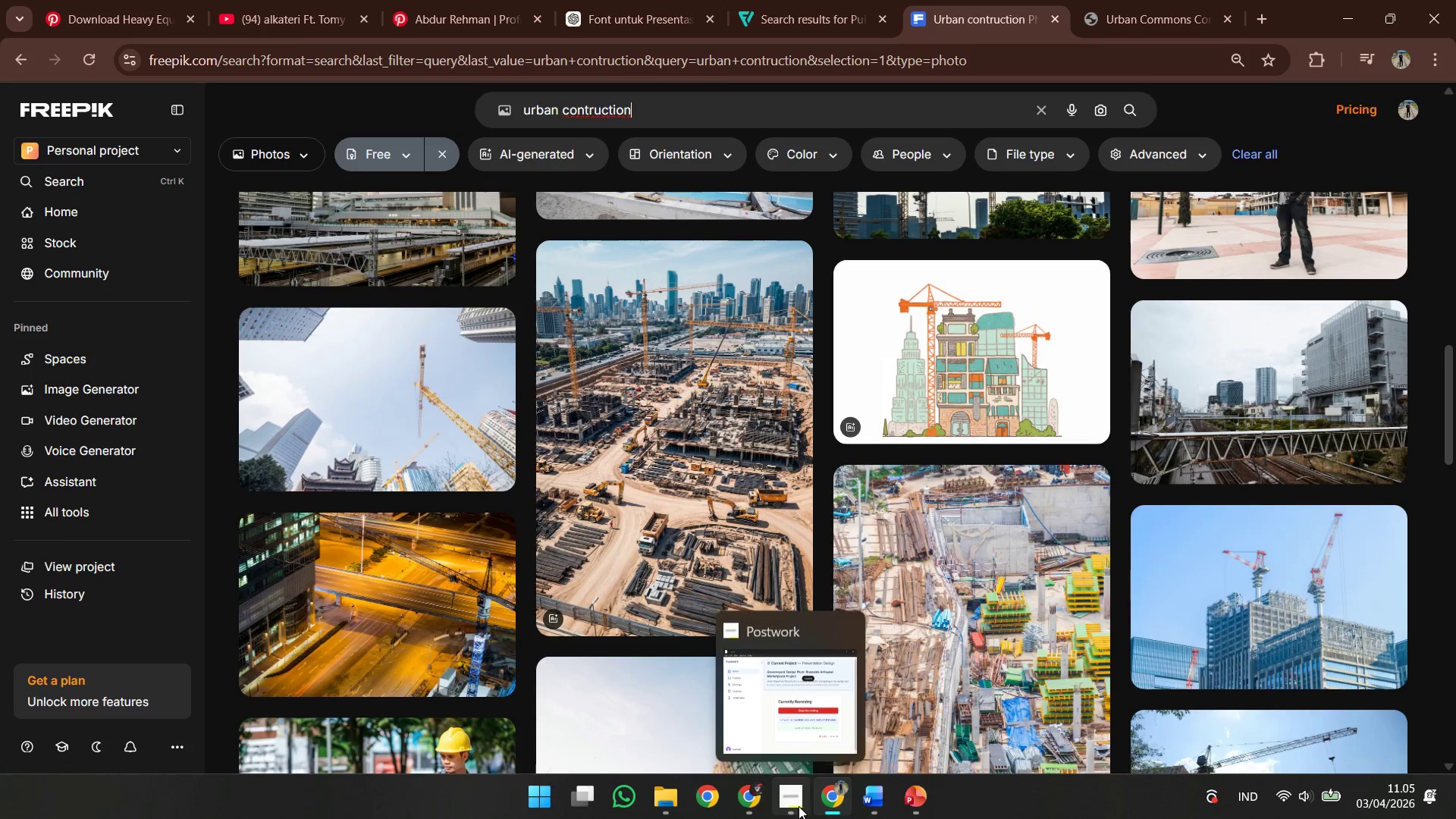 
left_click([800, 806])